 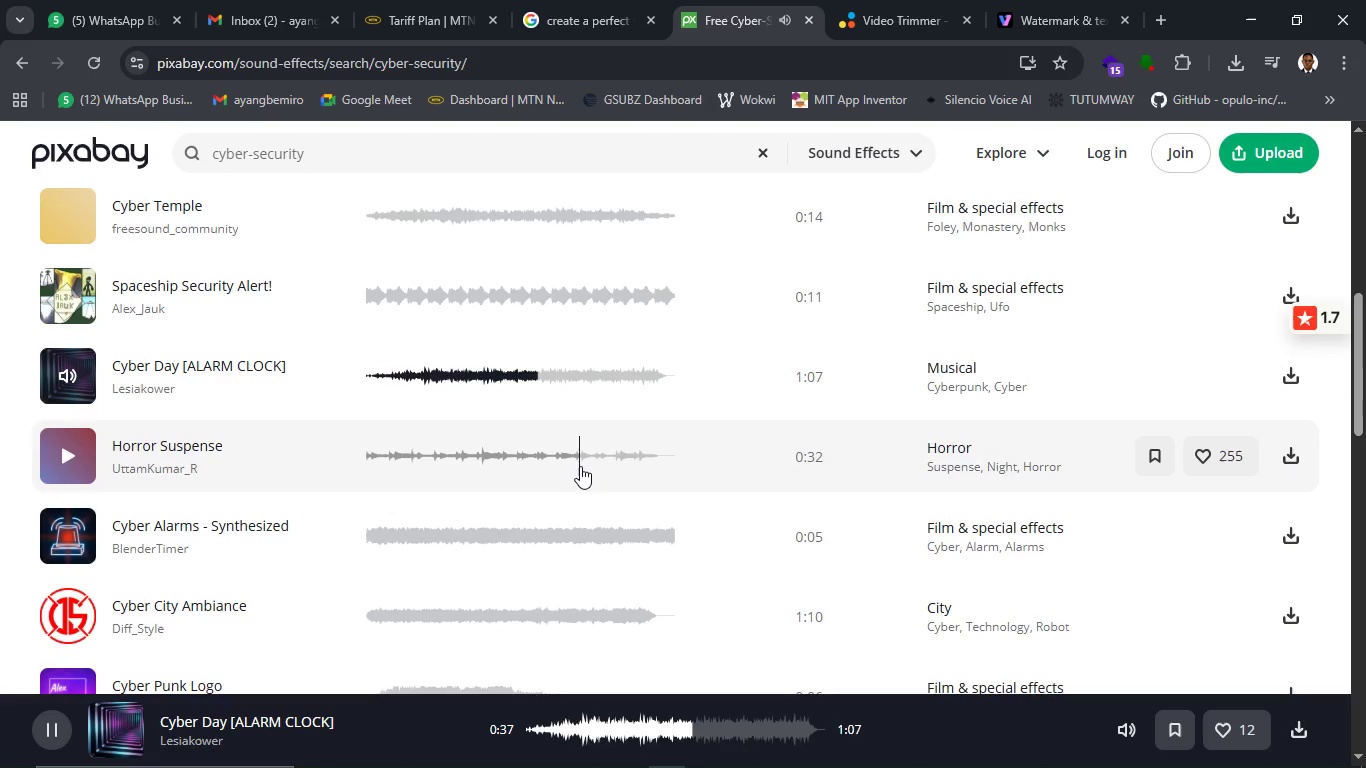 
scroll: coordinate [320, 532], scroll_direction: down, amount: 7.0
 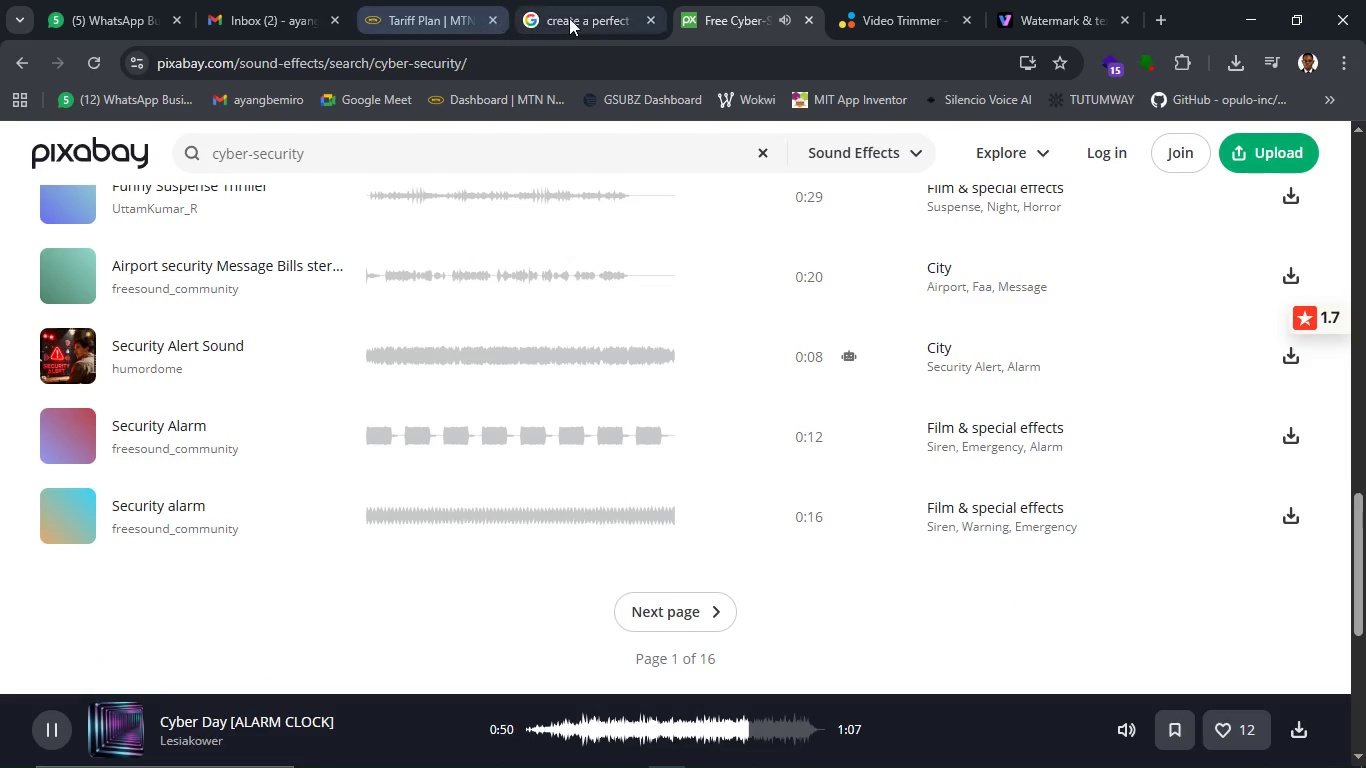 
left_click([572, 18])
 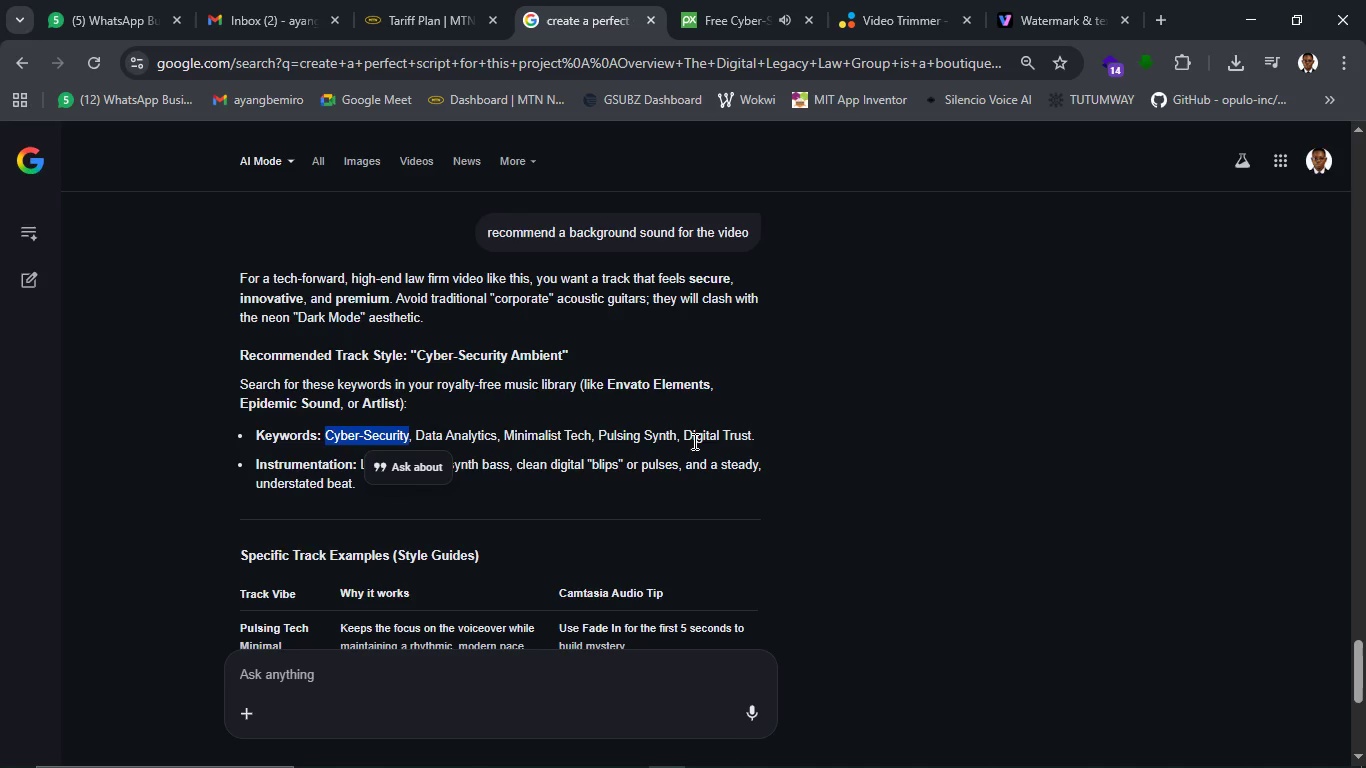 
left_click_drag(start_coordinate=[676, 425], to_coordinate=[749, 436])
 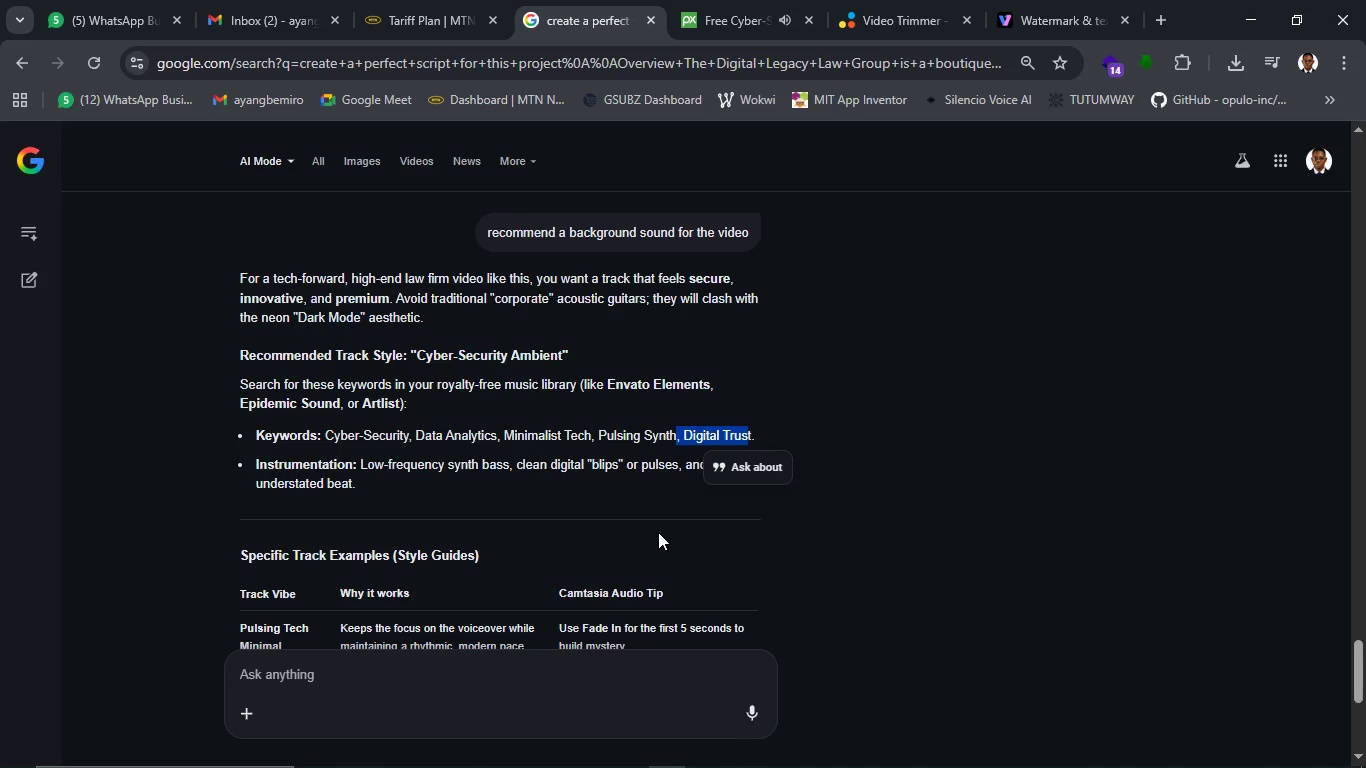 
key(Control+C)
 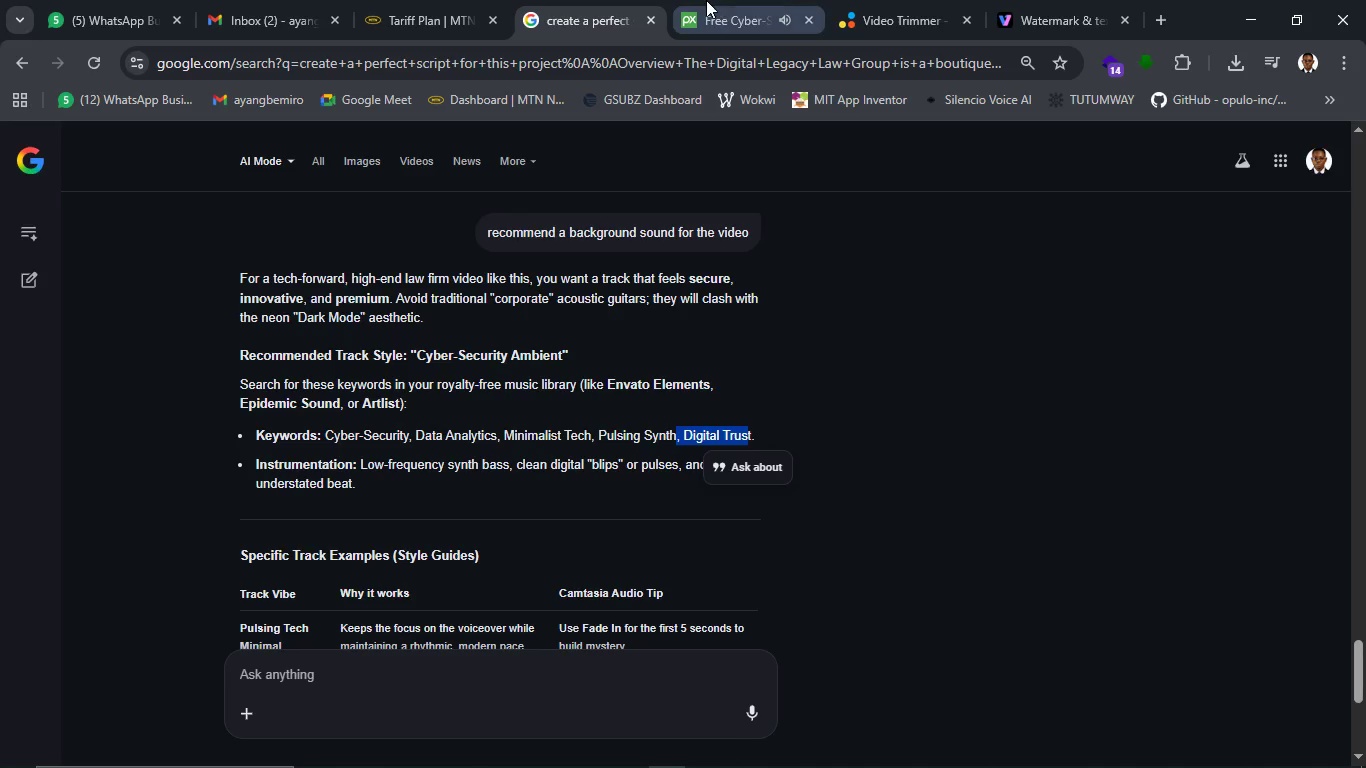 
left_click([706, 0])
 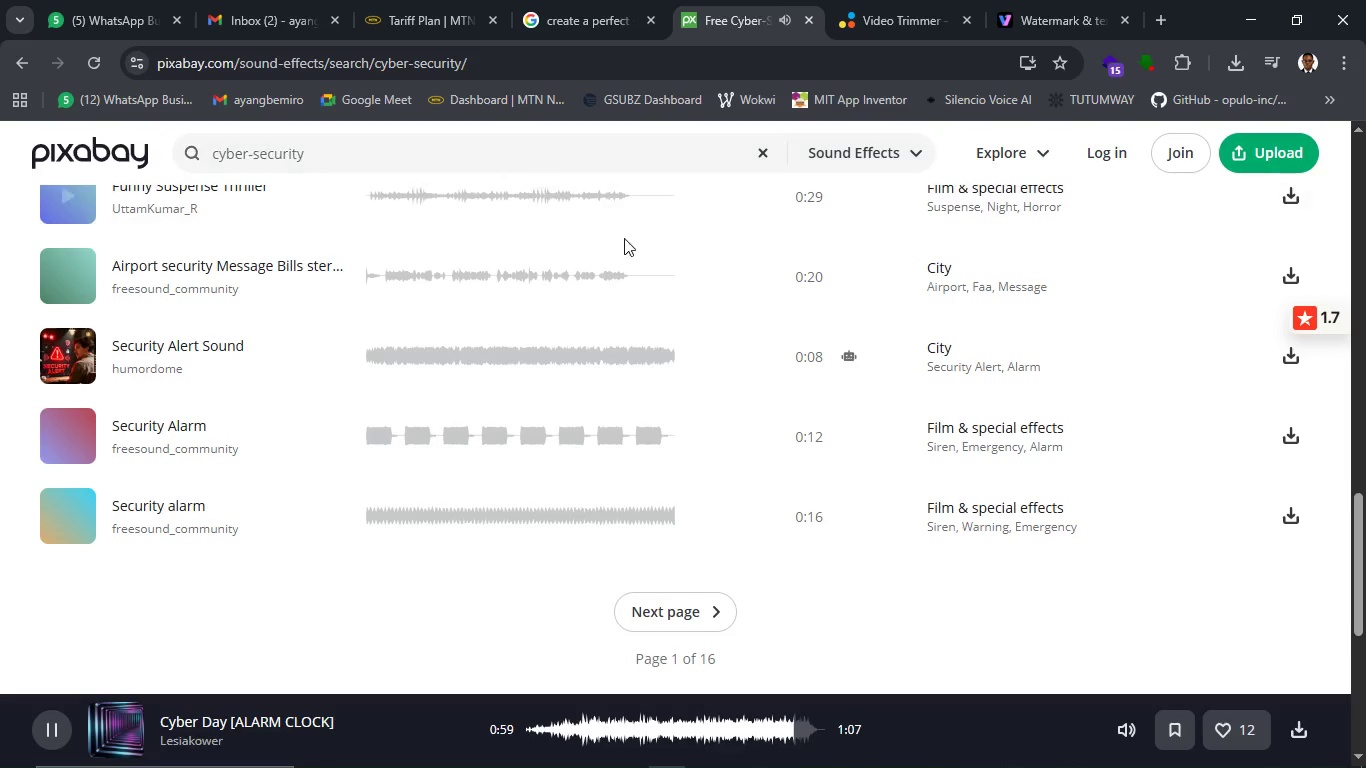 
scroll: coordinate [623, 248], scroll_direction: up, amount: 22.0
 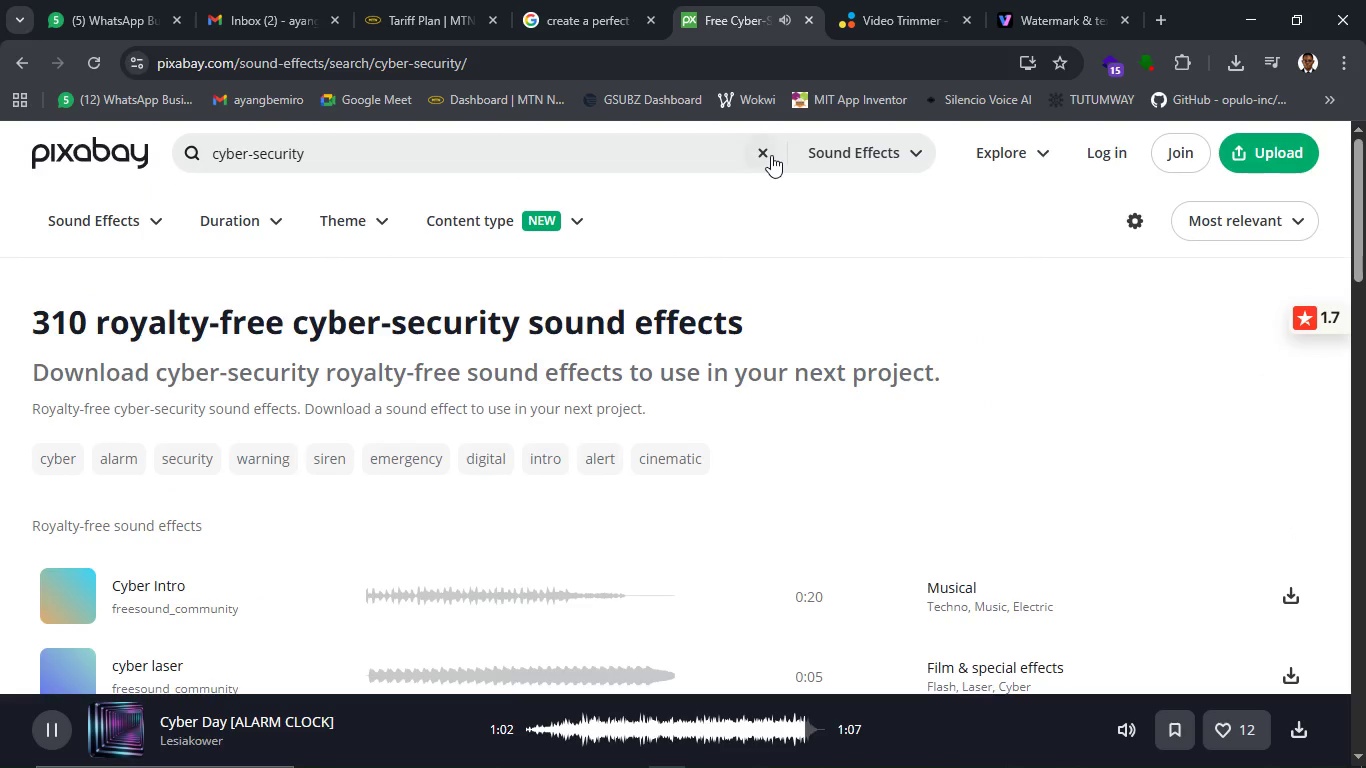 
left_click([771, 152])
 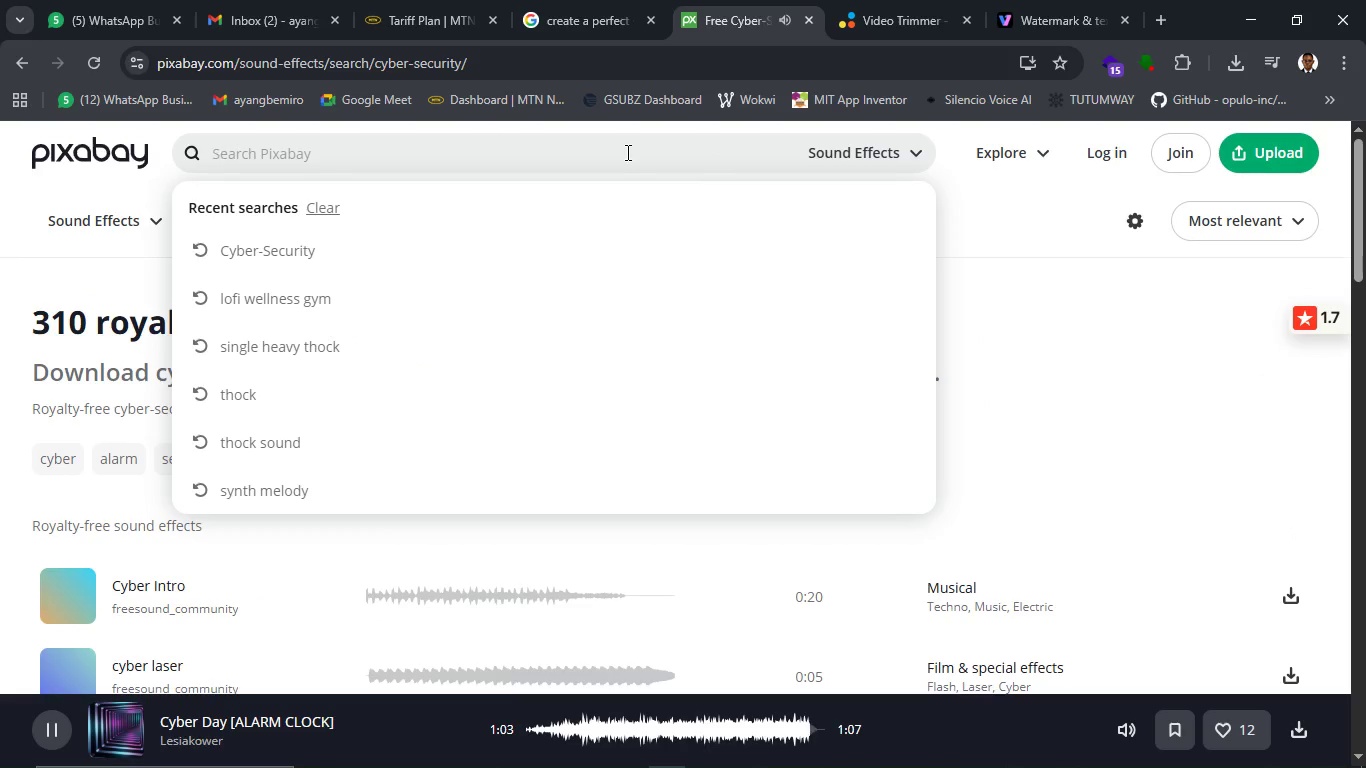 
left_click([626, 152])
 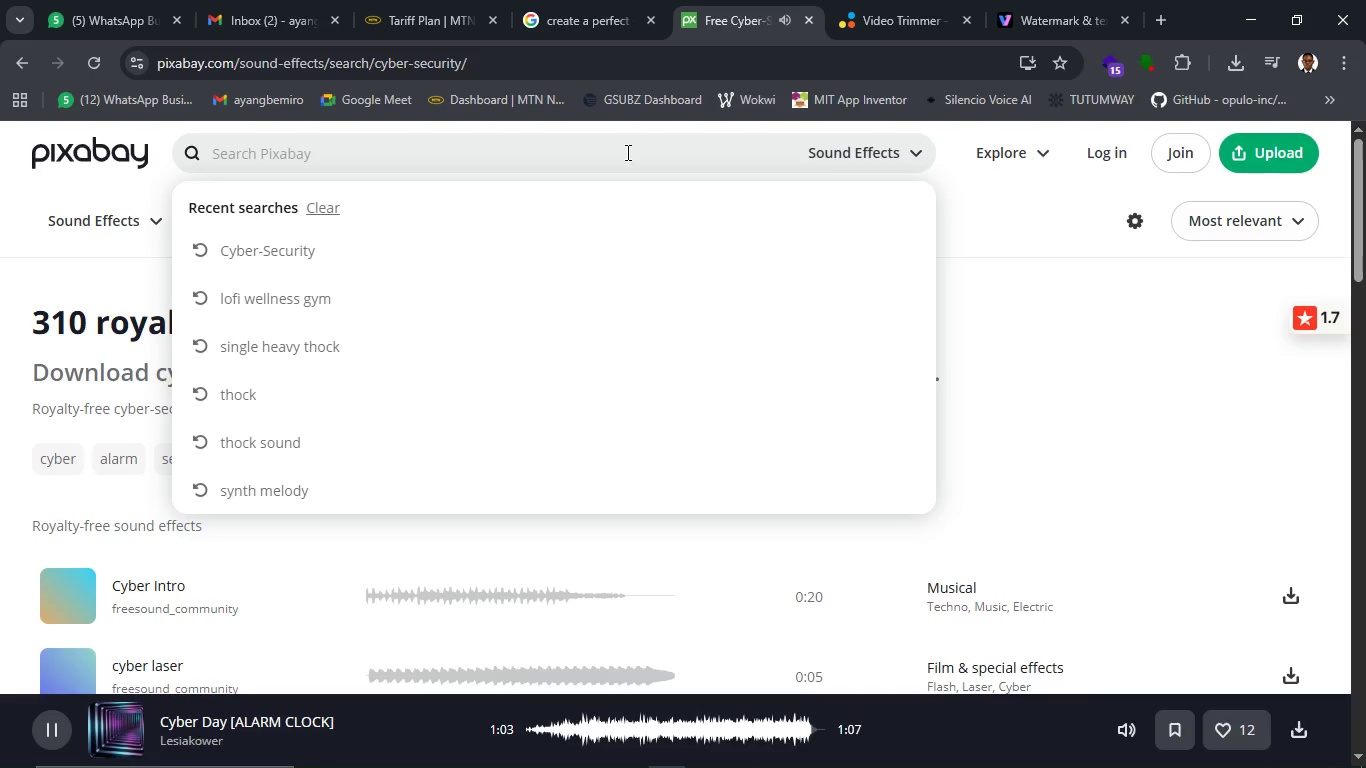 
key(Control+V)
 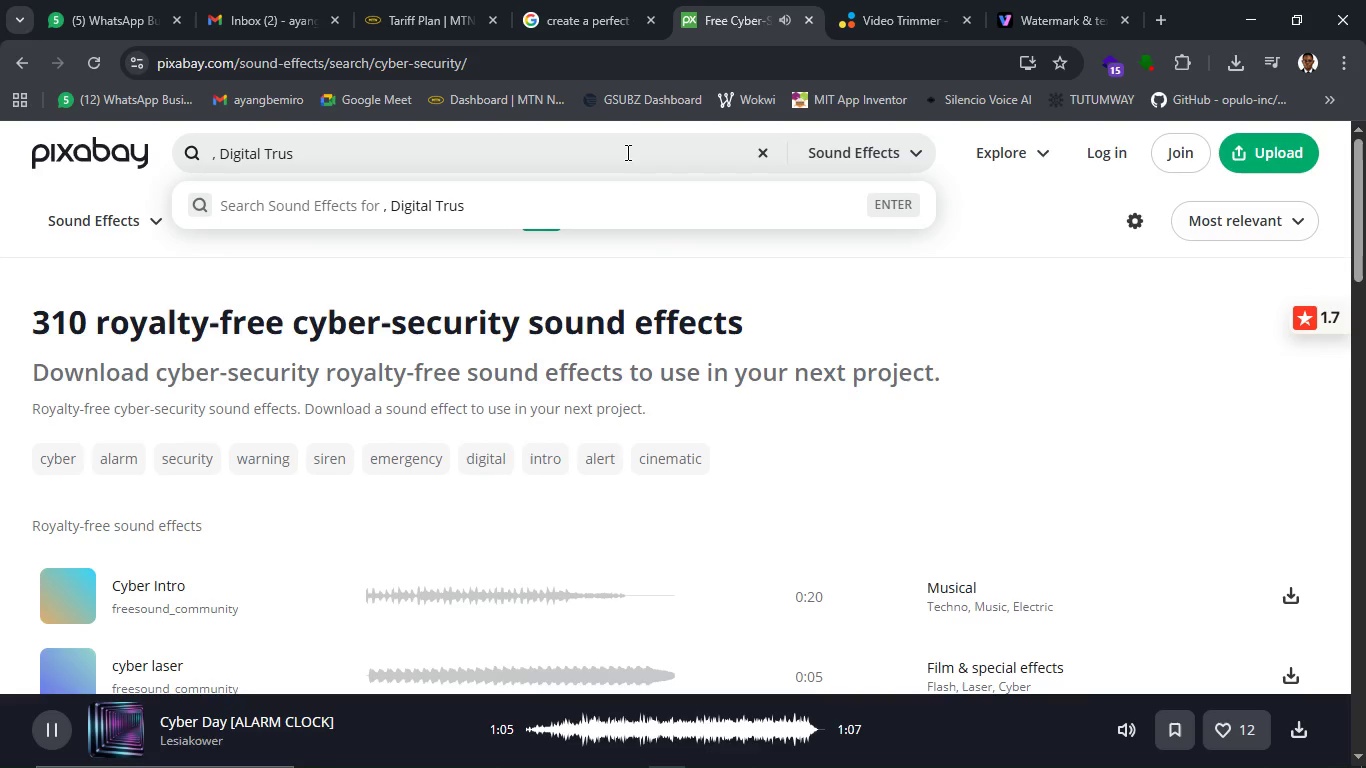 
key(T)
 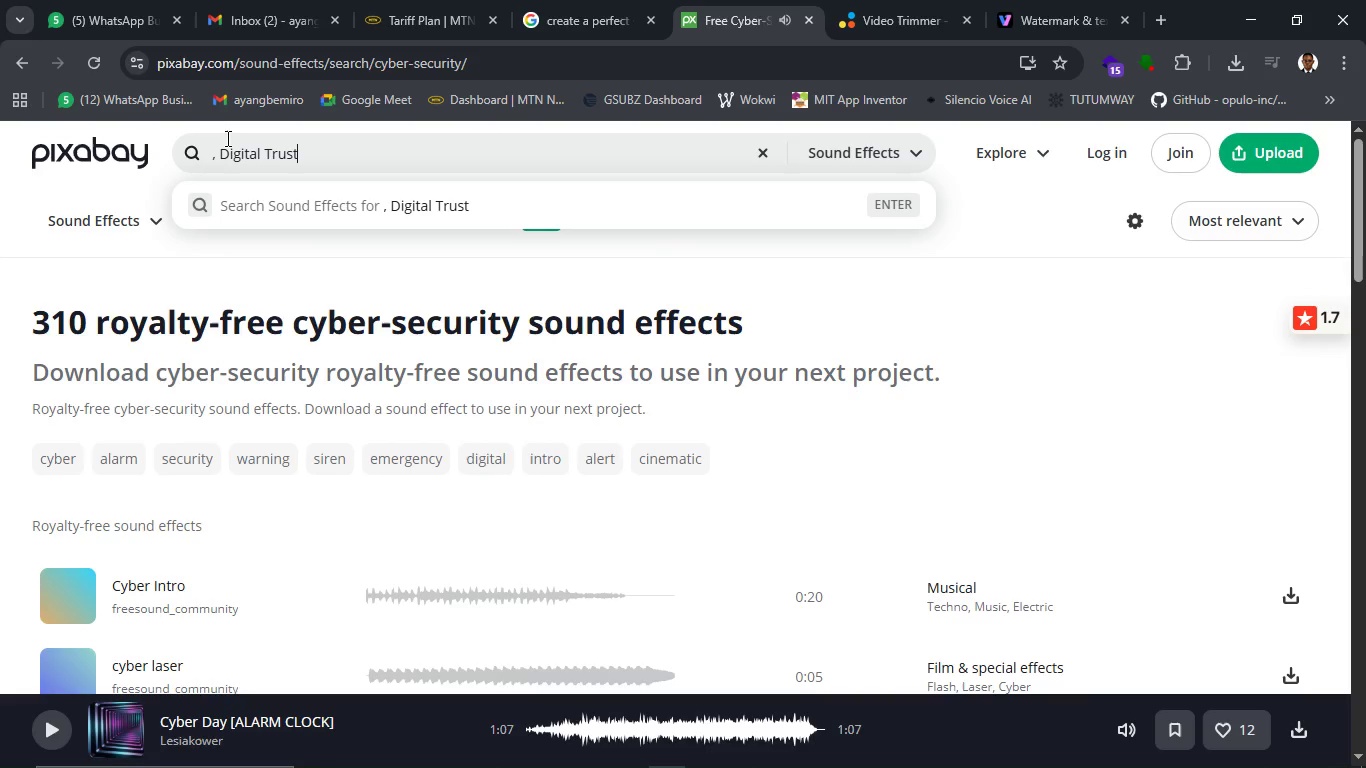 
left_click([224, 143])
 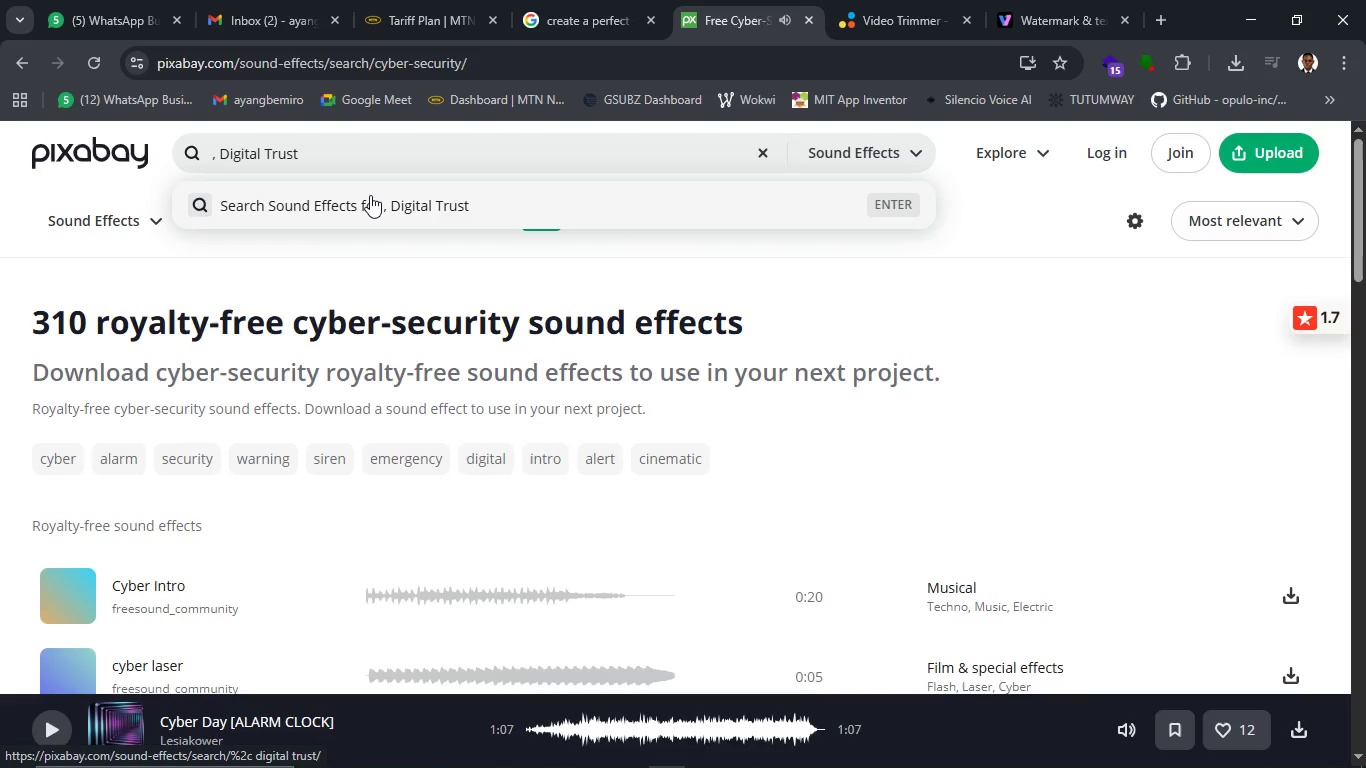 
key(Backspace)
 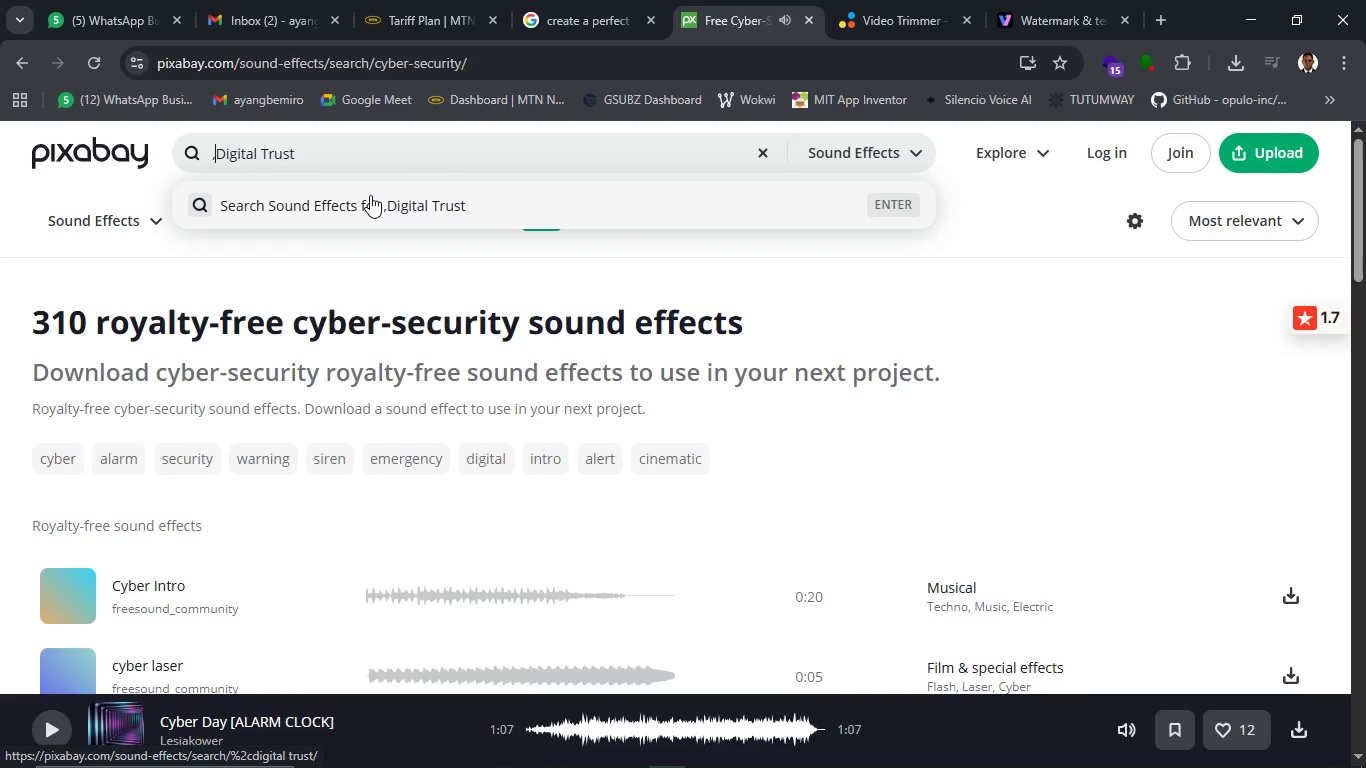 
key(Backspace)
 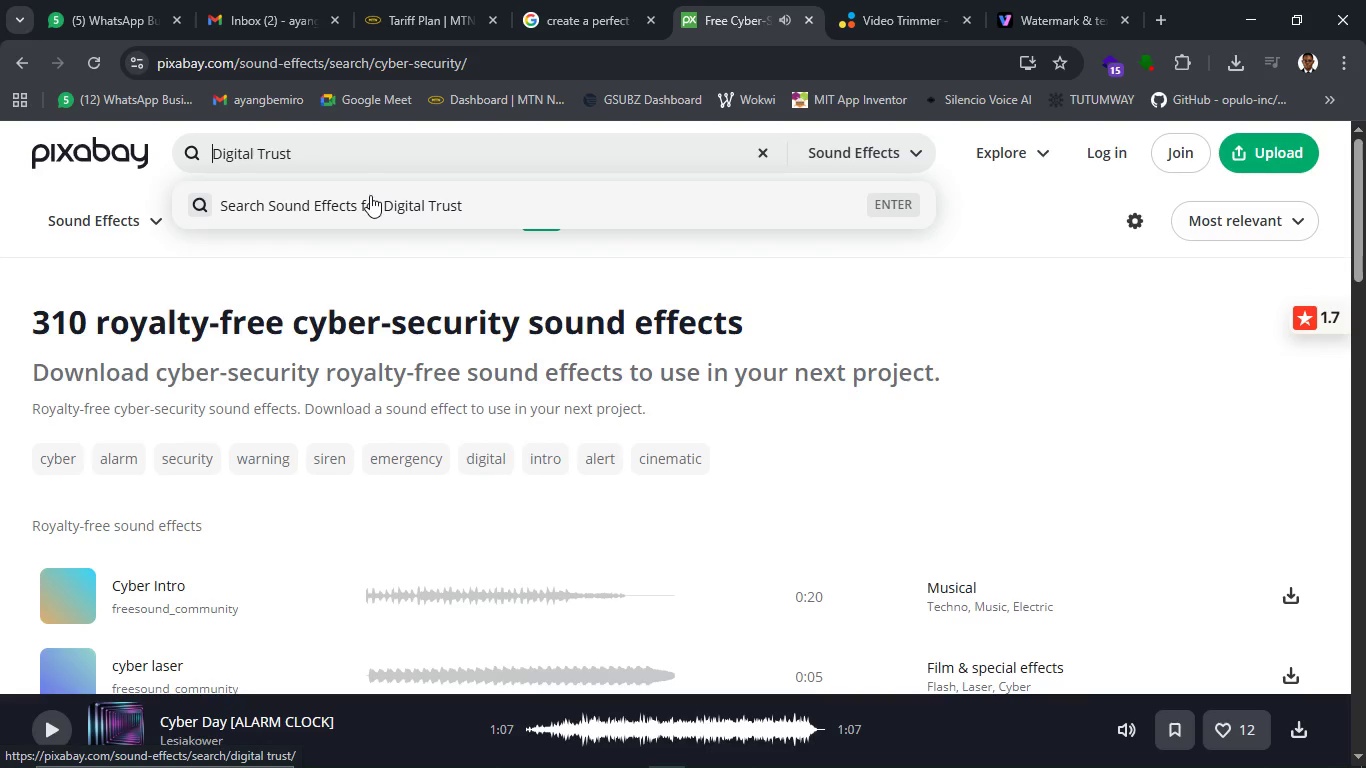 
key(Backspace)
 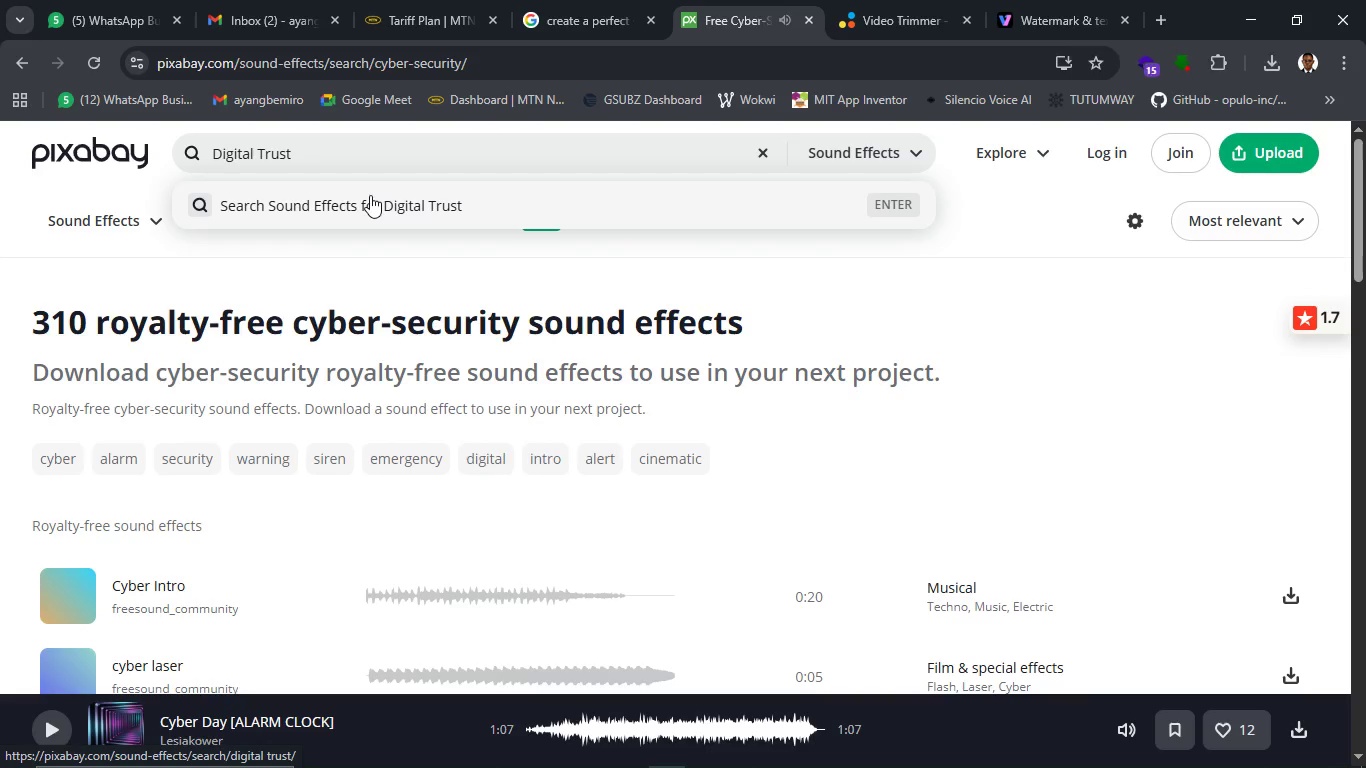 
key(Enter)
 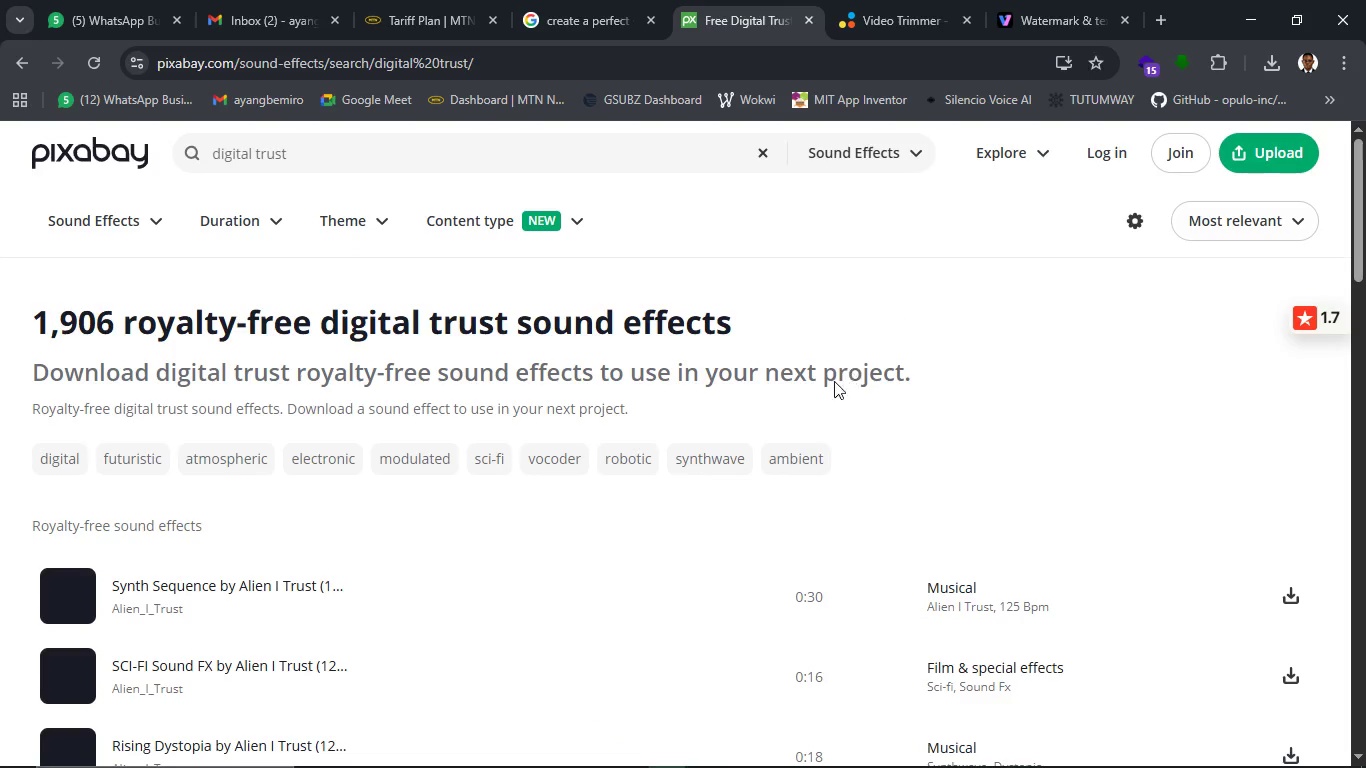 
wait(6.59)
 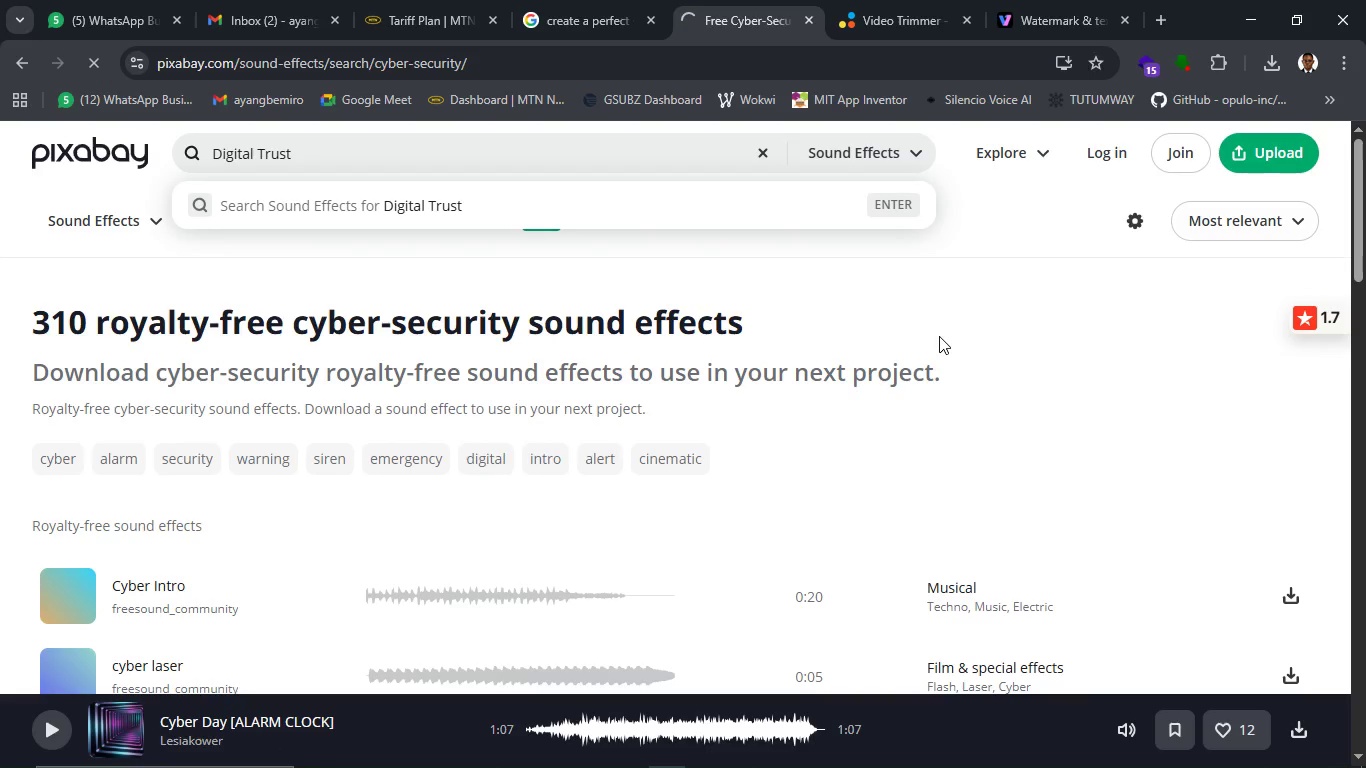 
scroll: coordinate [495, 567], scroll_direction: down, amount: 1.0
 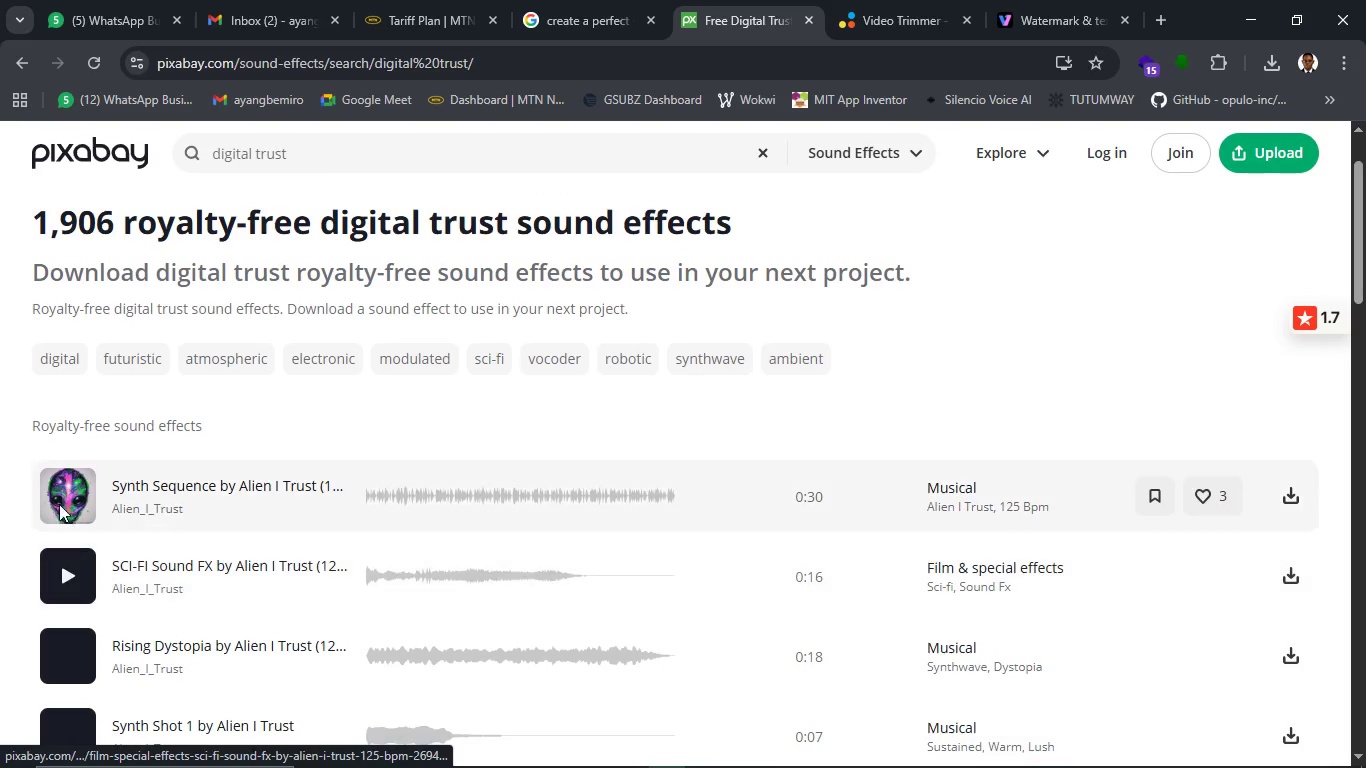 
left_click([56, 497])
 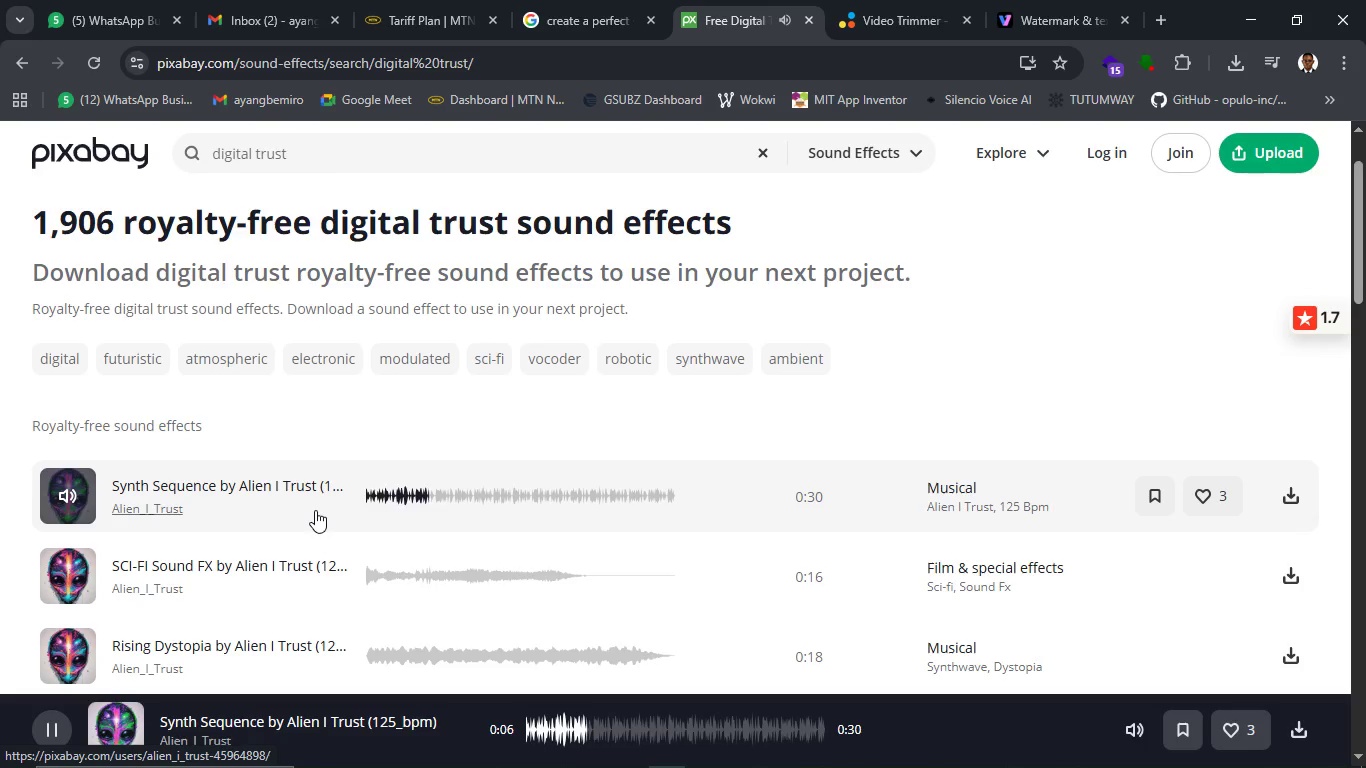 
wait(13.41)
 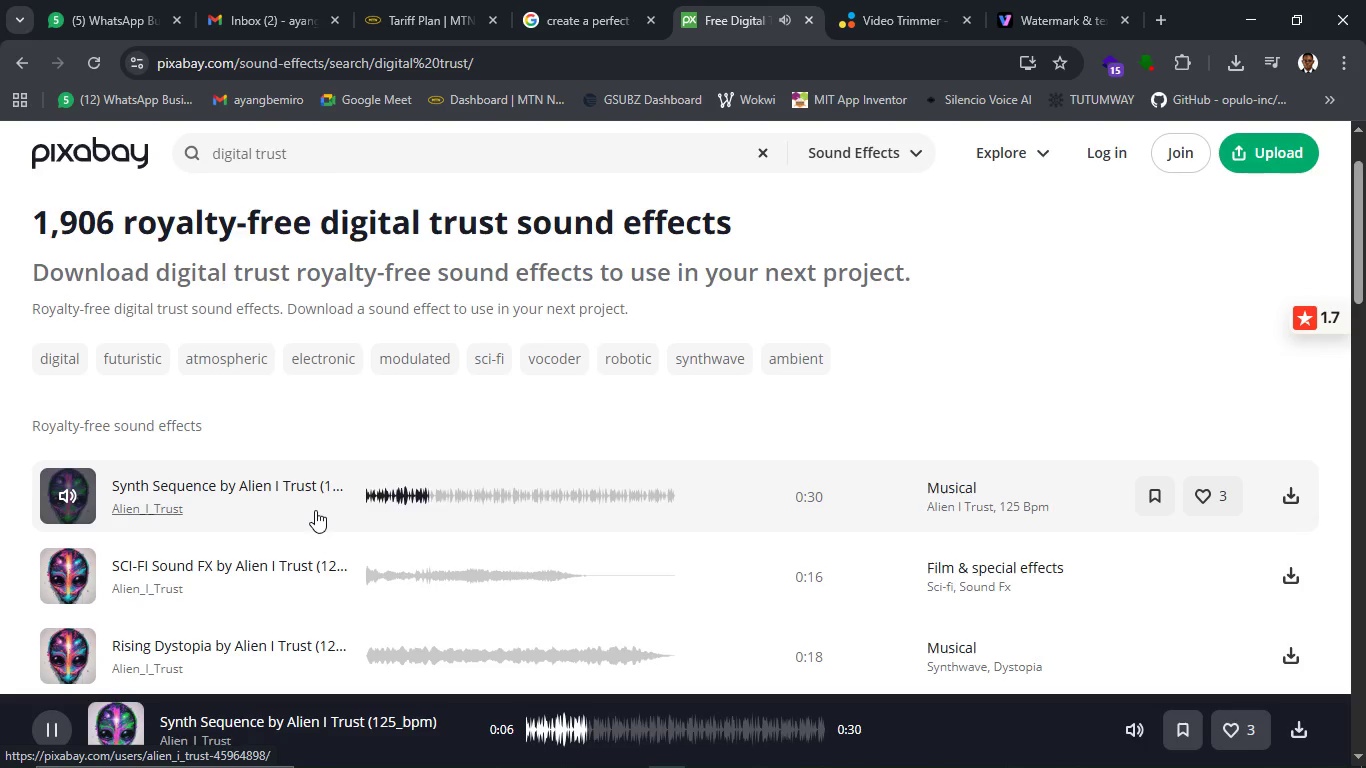 
scroll: coordinate [339, 505], scroll_direction: down, amount: 3.0
 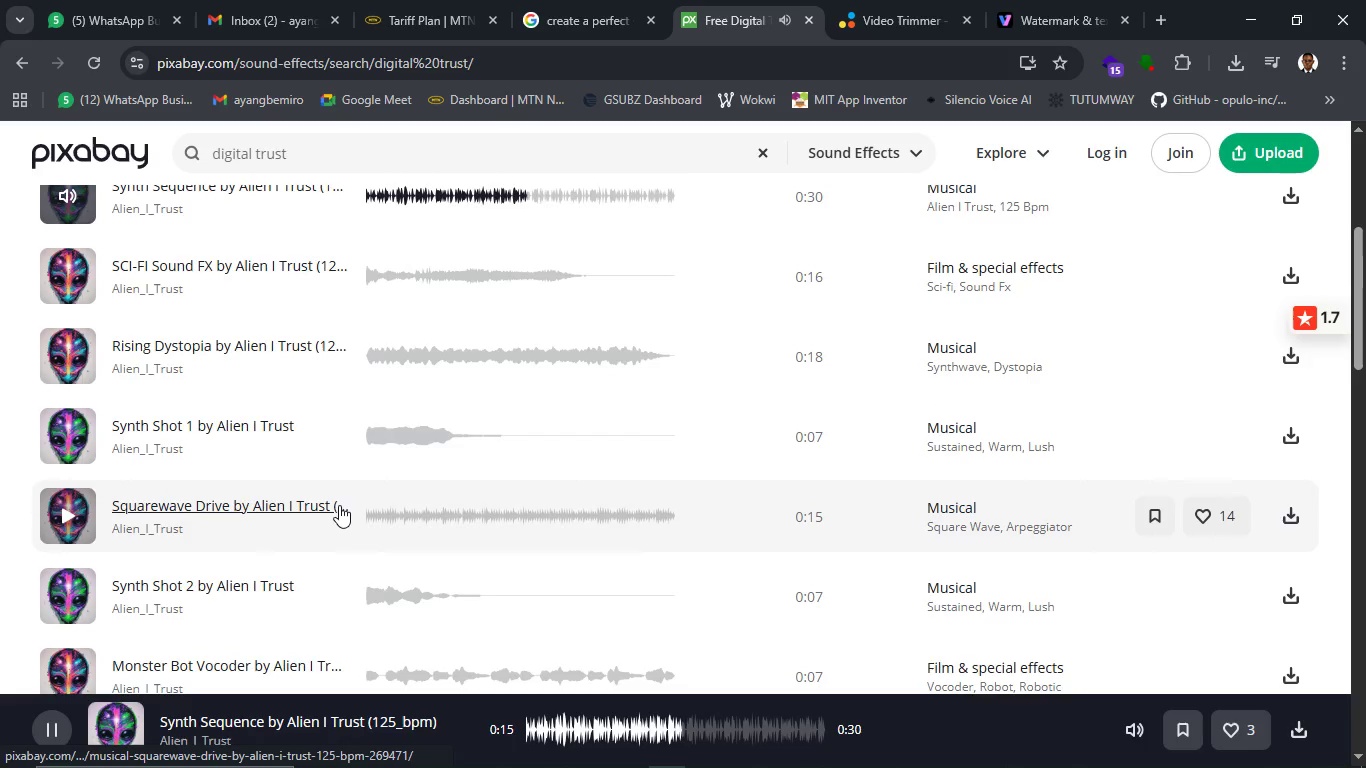 
scroll: coordinate [339, 505], scroll_direction: up, amount: 2.0
 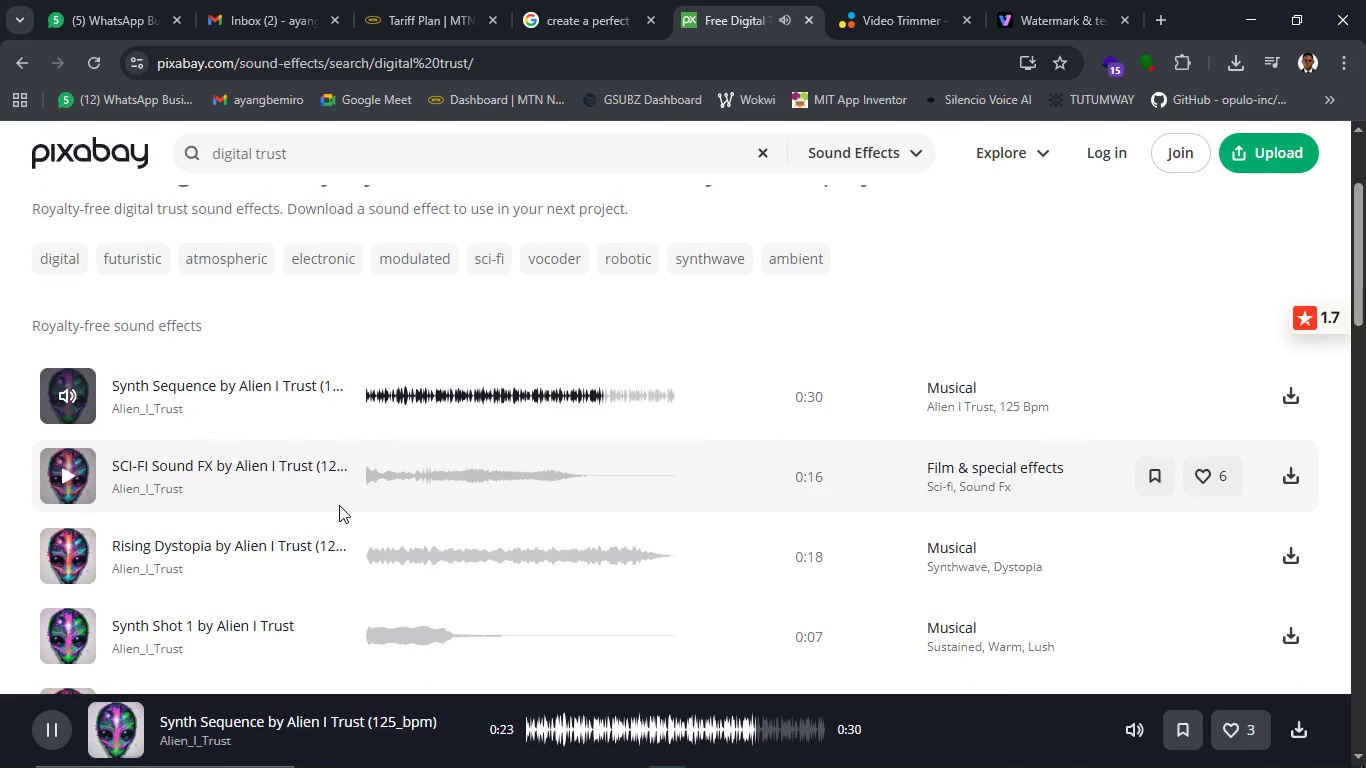 
wait(11.75)
 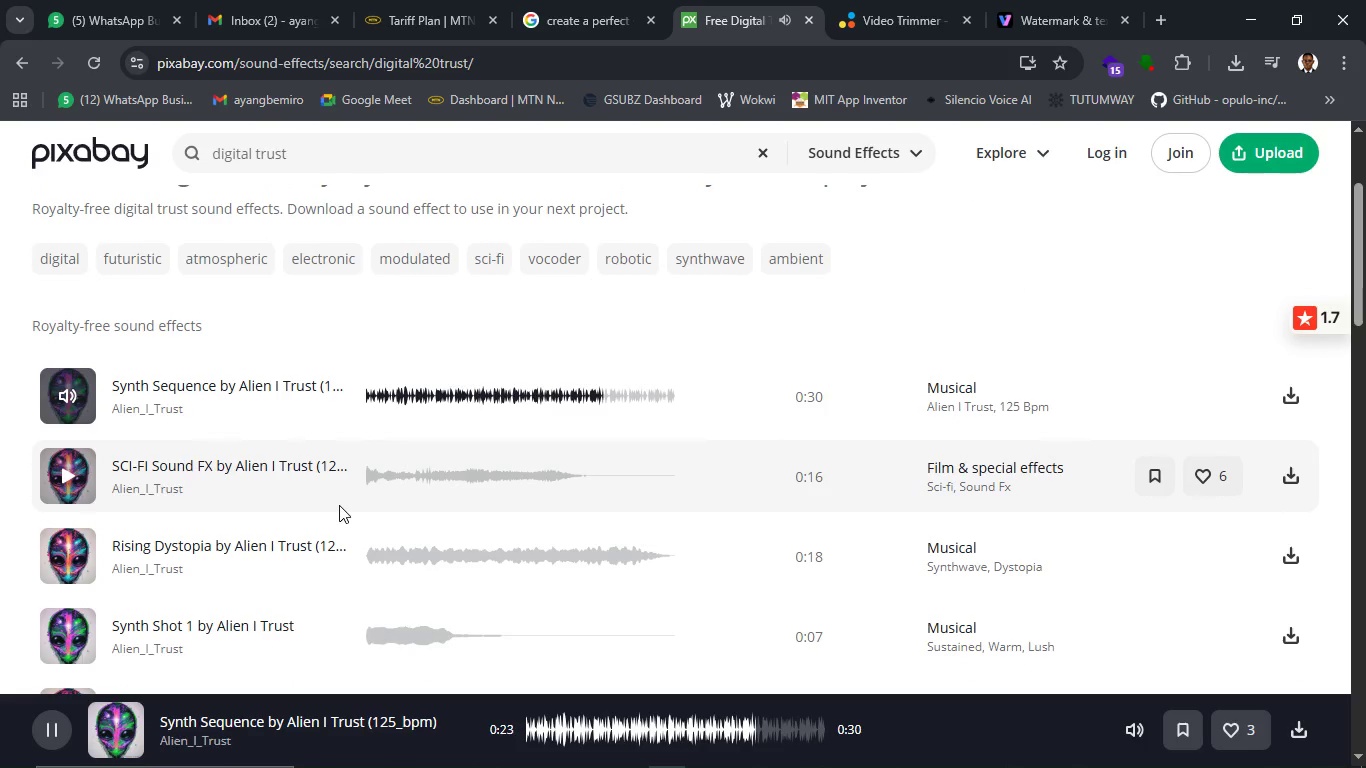 
scroll: coordinate [428, 459], scroll_direction: down, amount: 3.0
 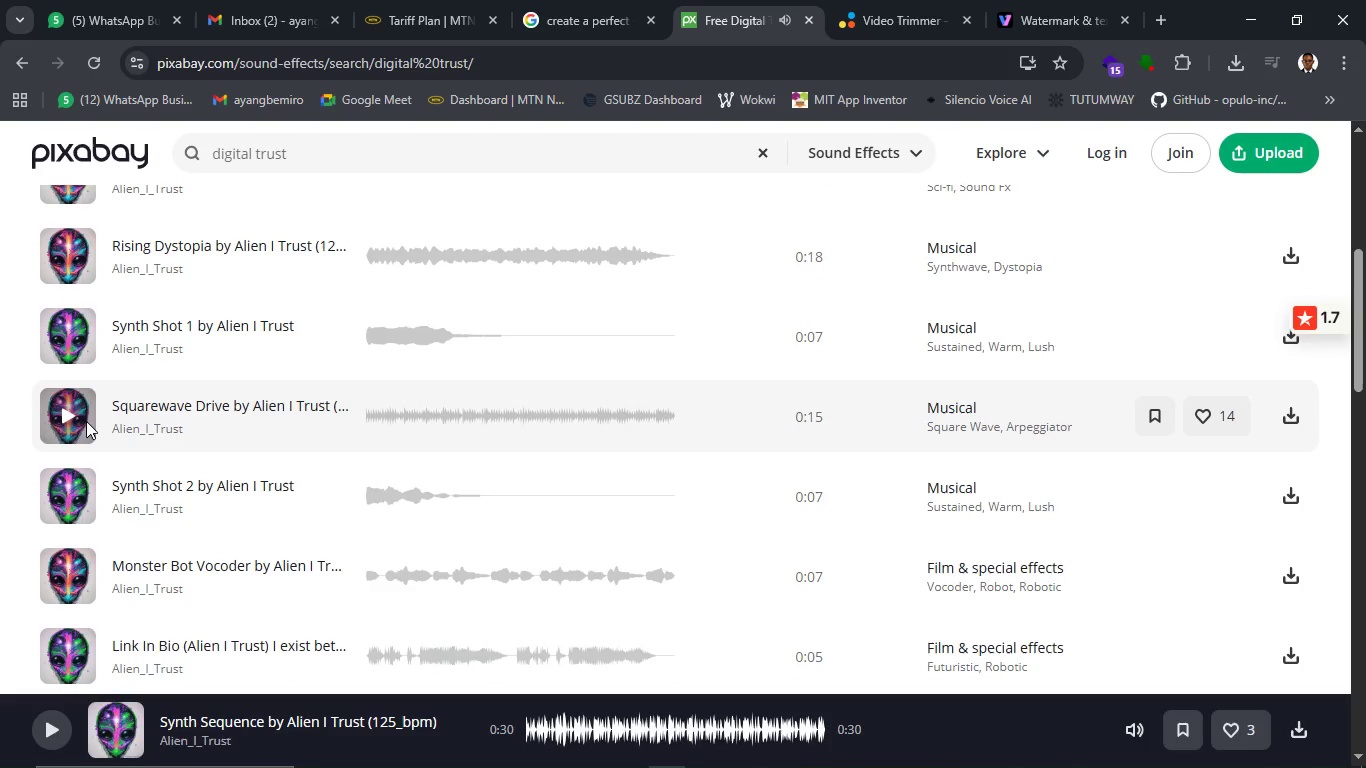 
left_click([59, 408])
 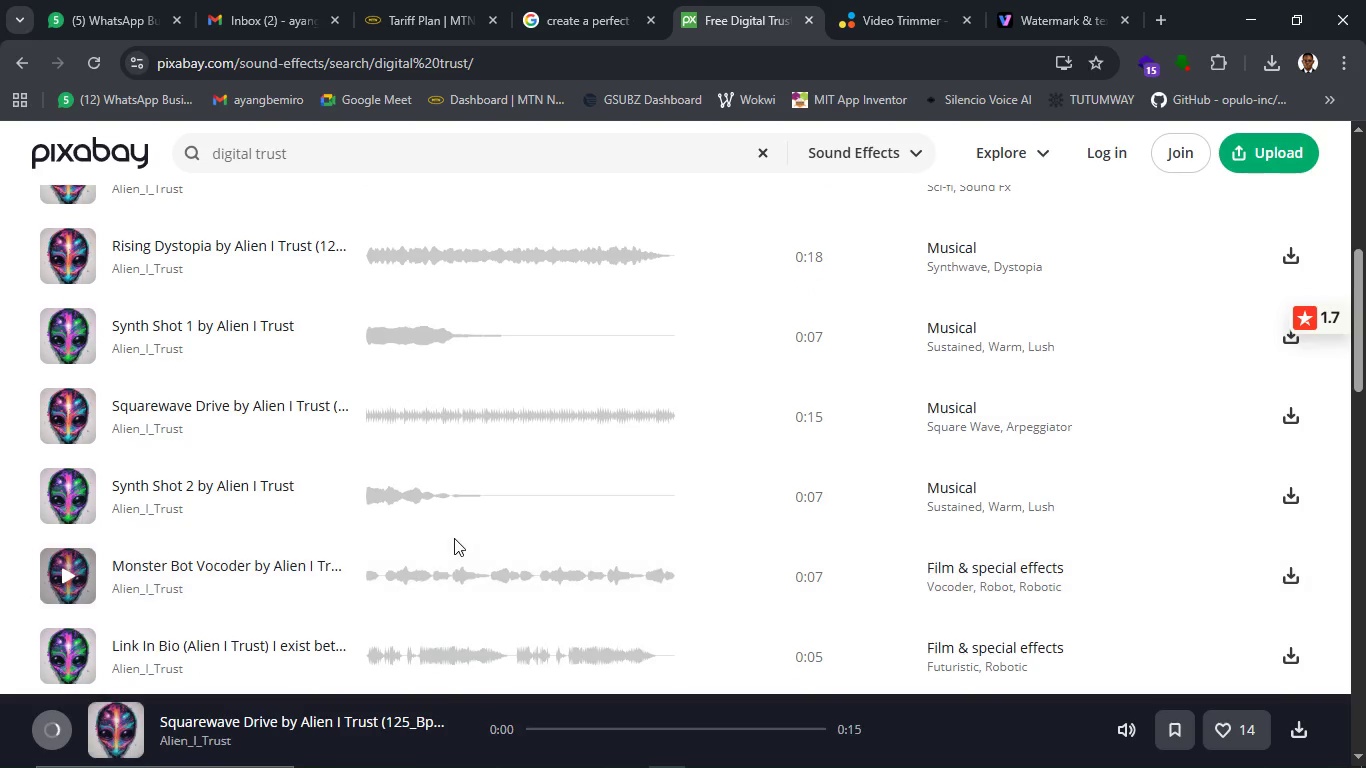 
scroll: coordinate [671, 499], scroll_direction: down, amount: 7.0
 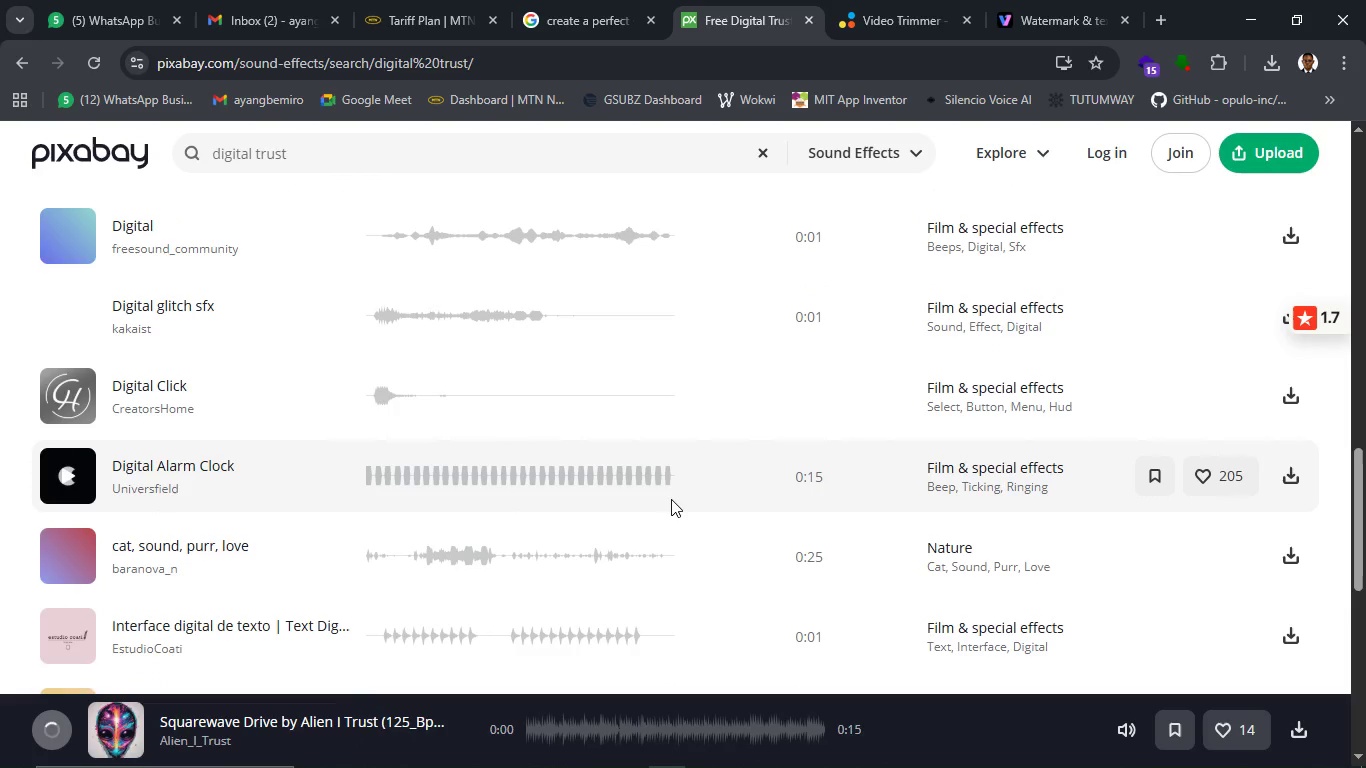 
wait(7.67)
 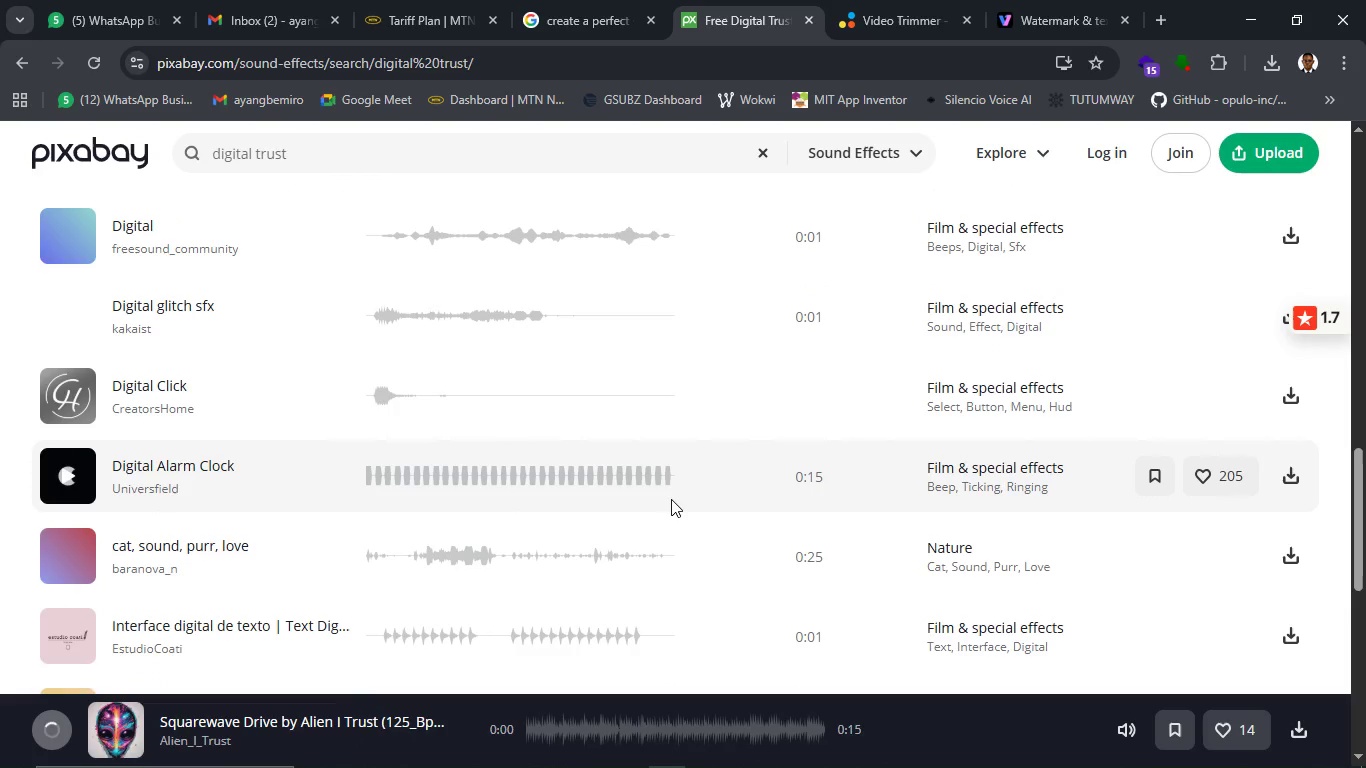 
scroll: coordinate [649, 361], scroll_direction: up, amount: 7.0
 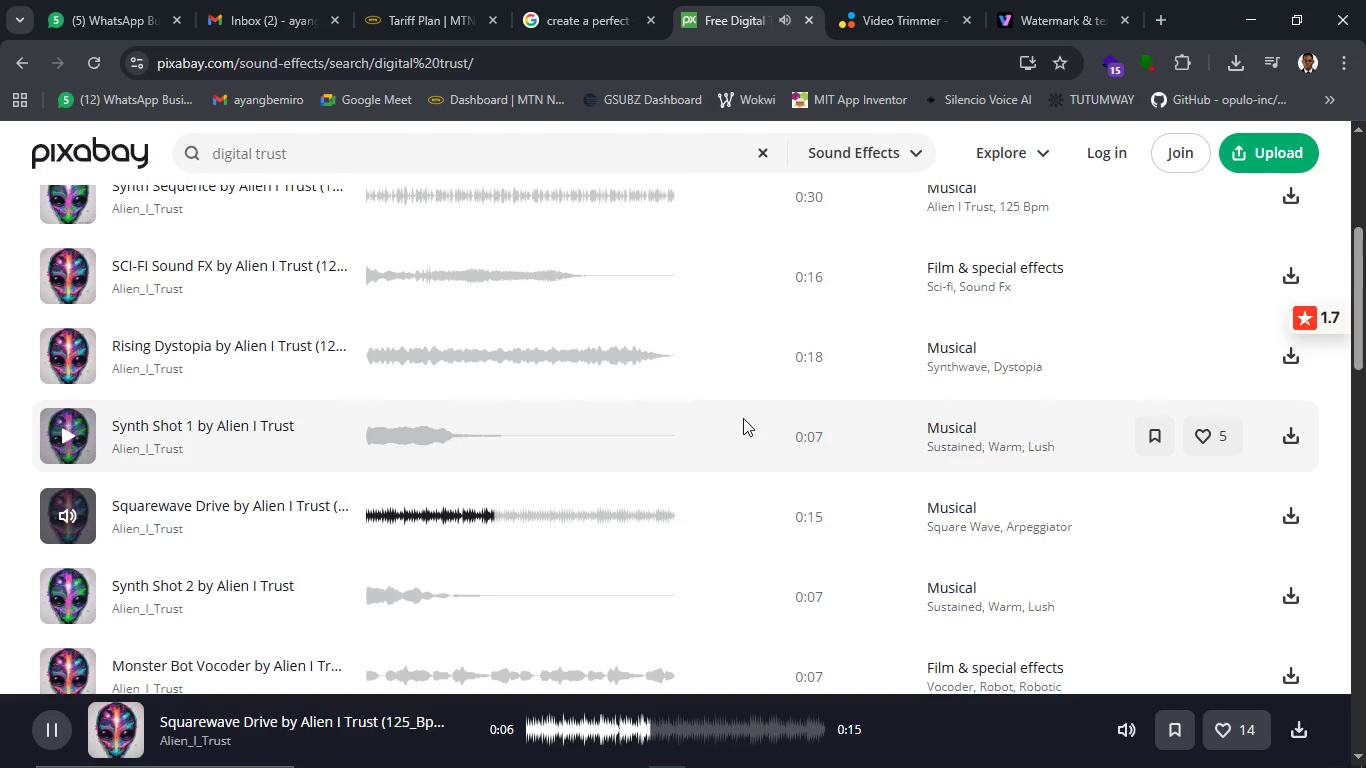 
wait(8.61)
 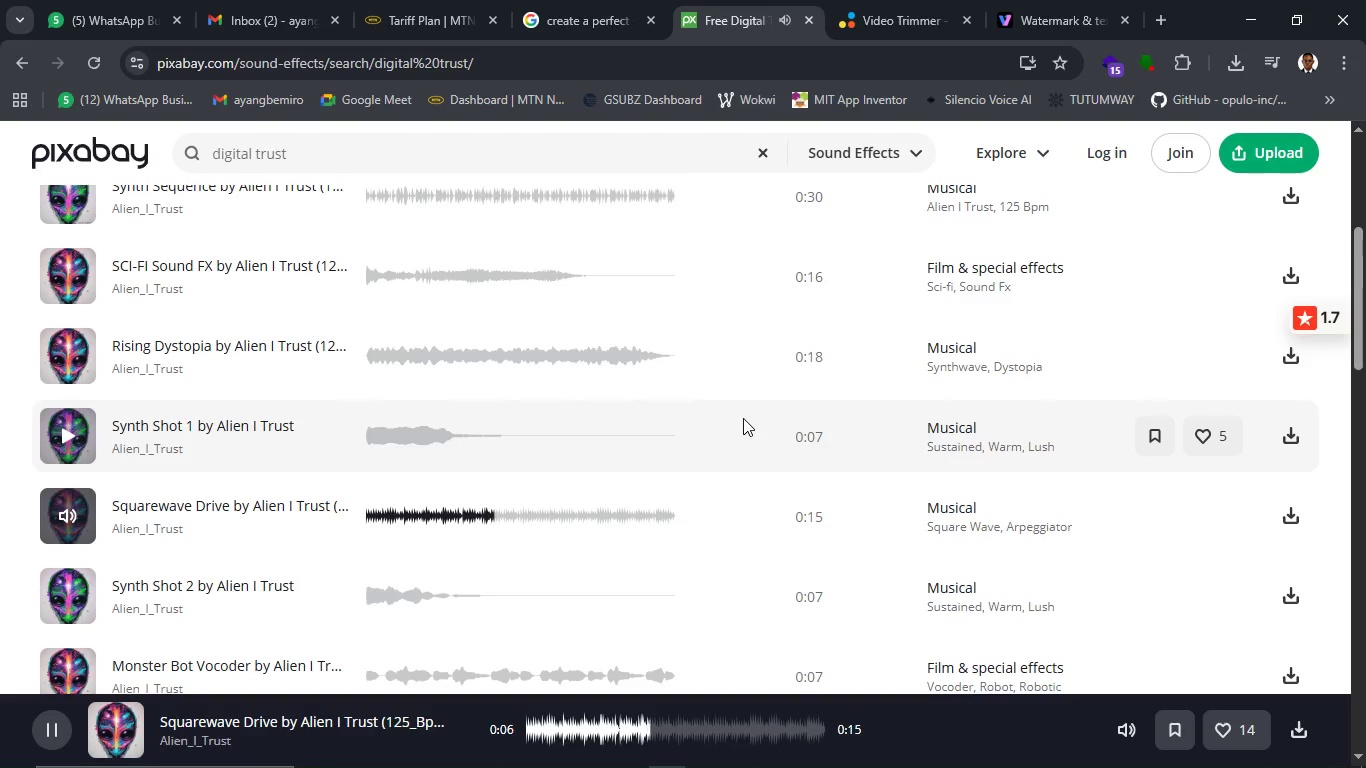 
scroll: coordinate [658, 555], scroll_direction: down, amount: 10.0
 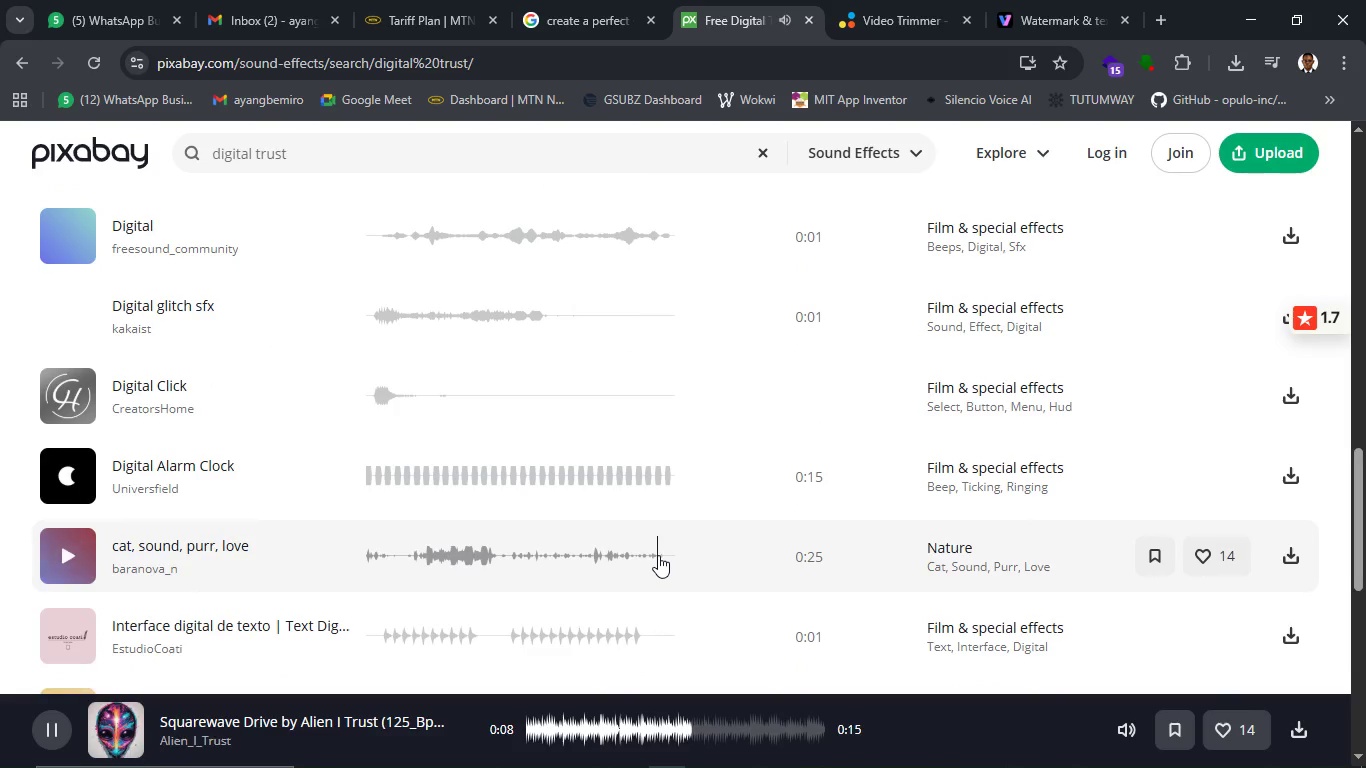 
scroll: coordinate [658, 555], scroll_direction: up, amount: 2.0
 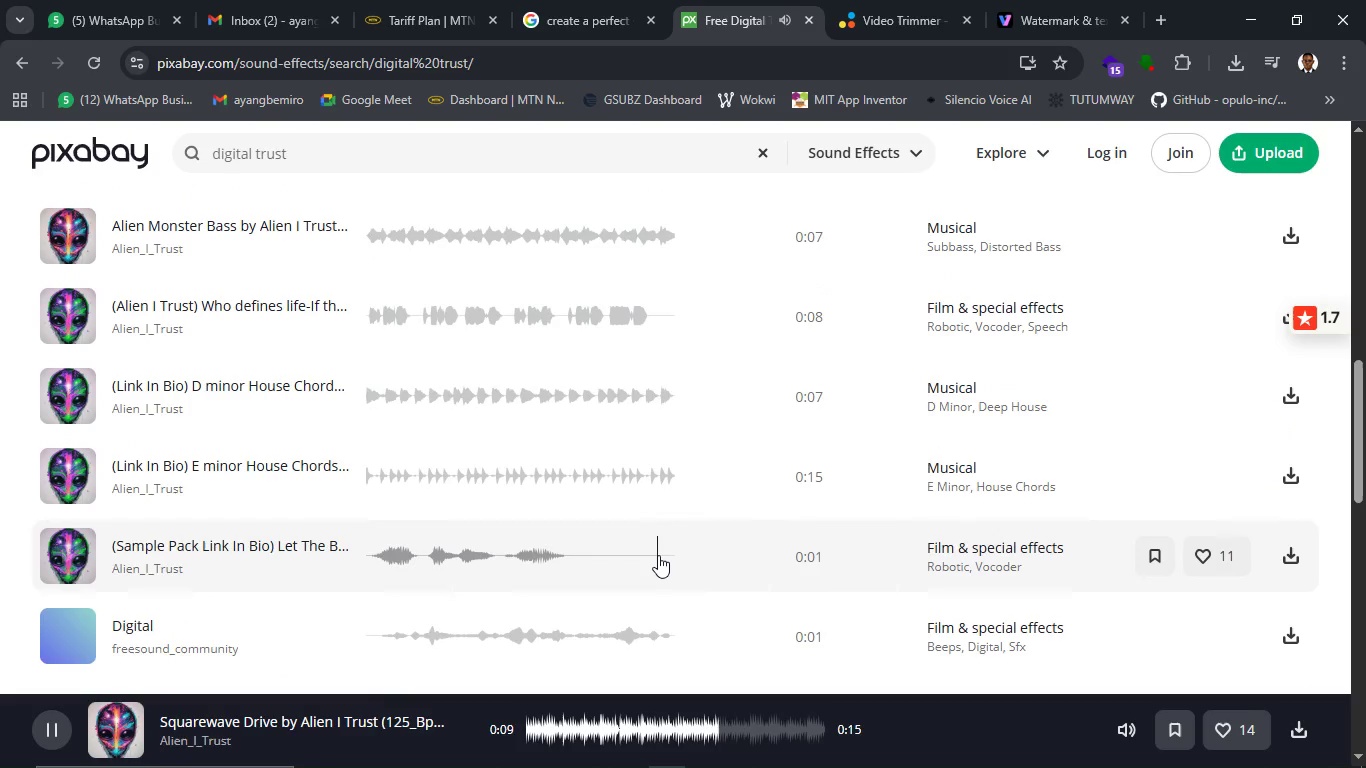 
scroll: coordinate [658, 555], scroll_direction: down, amount: 4.0
 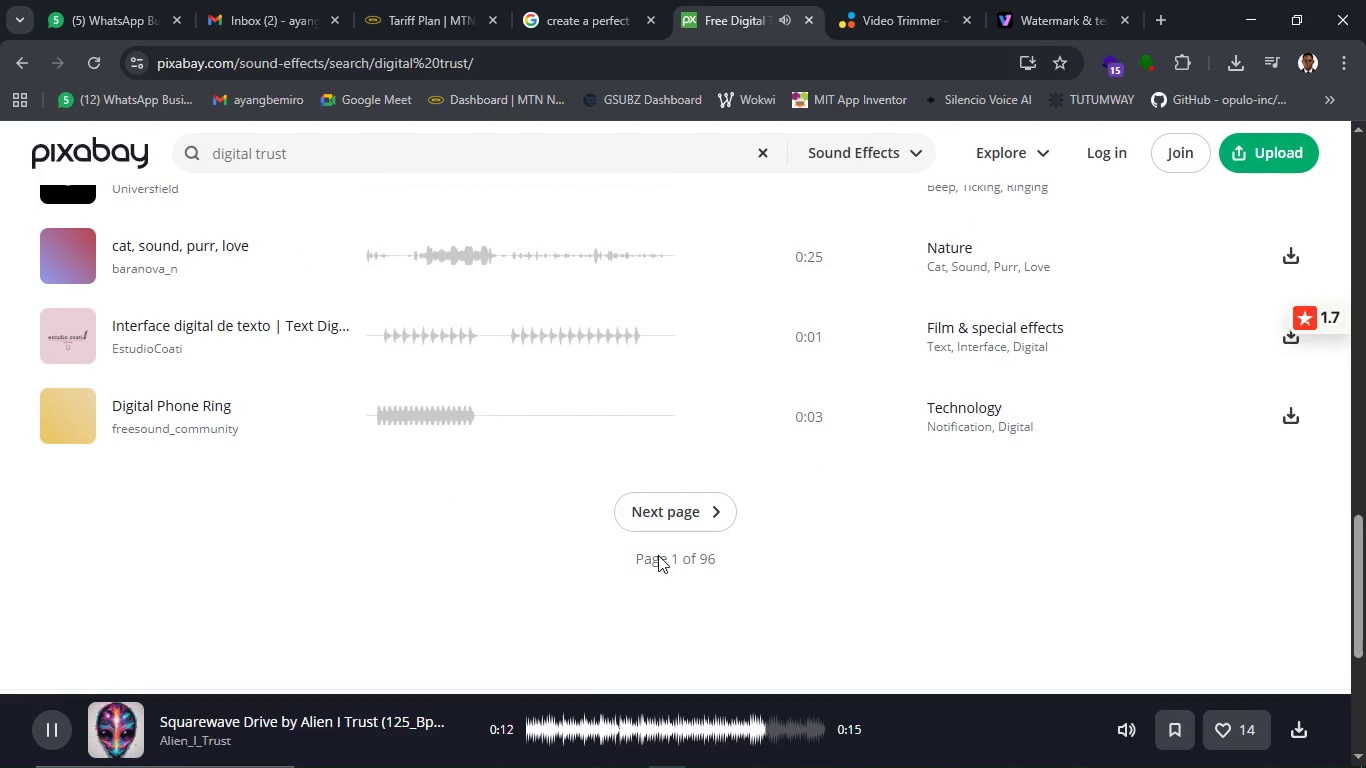 
scroll: coordinate [658, 555], scroll_direction: up, amount: 19.0
 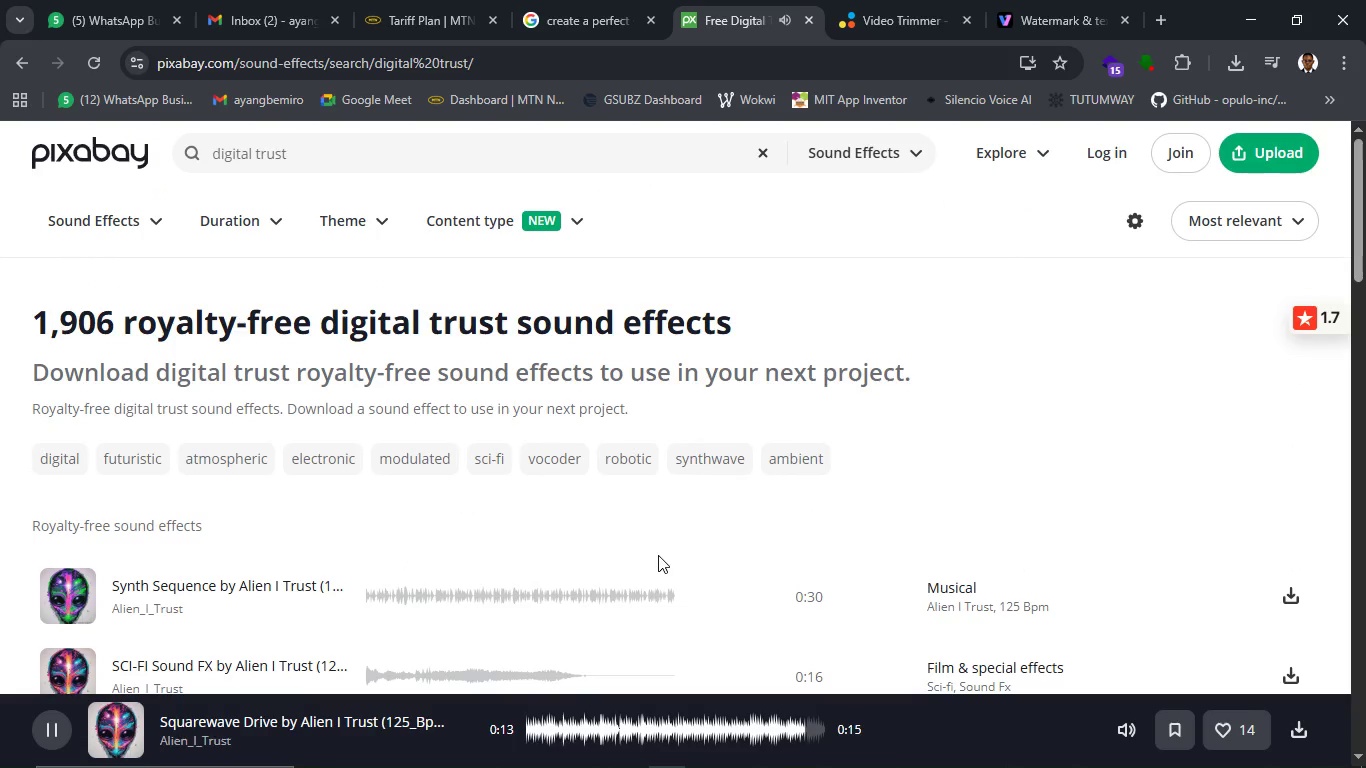 
scroll: coordinate [658, 555], scroll_direction: down, amount: 4.0
 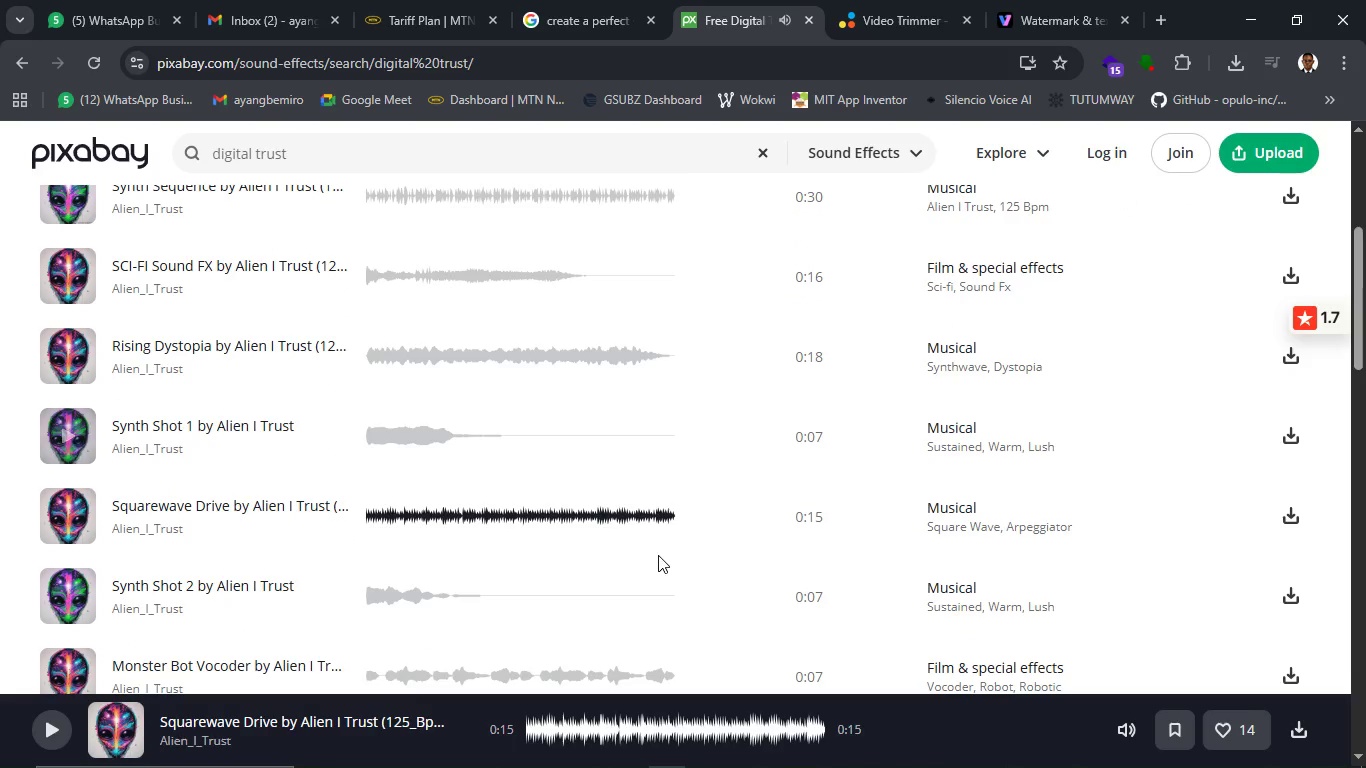 
scroll: coordinate [658, 555], scroll_direction: up, amount: 2.0
 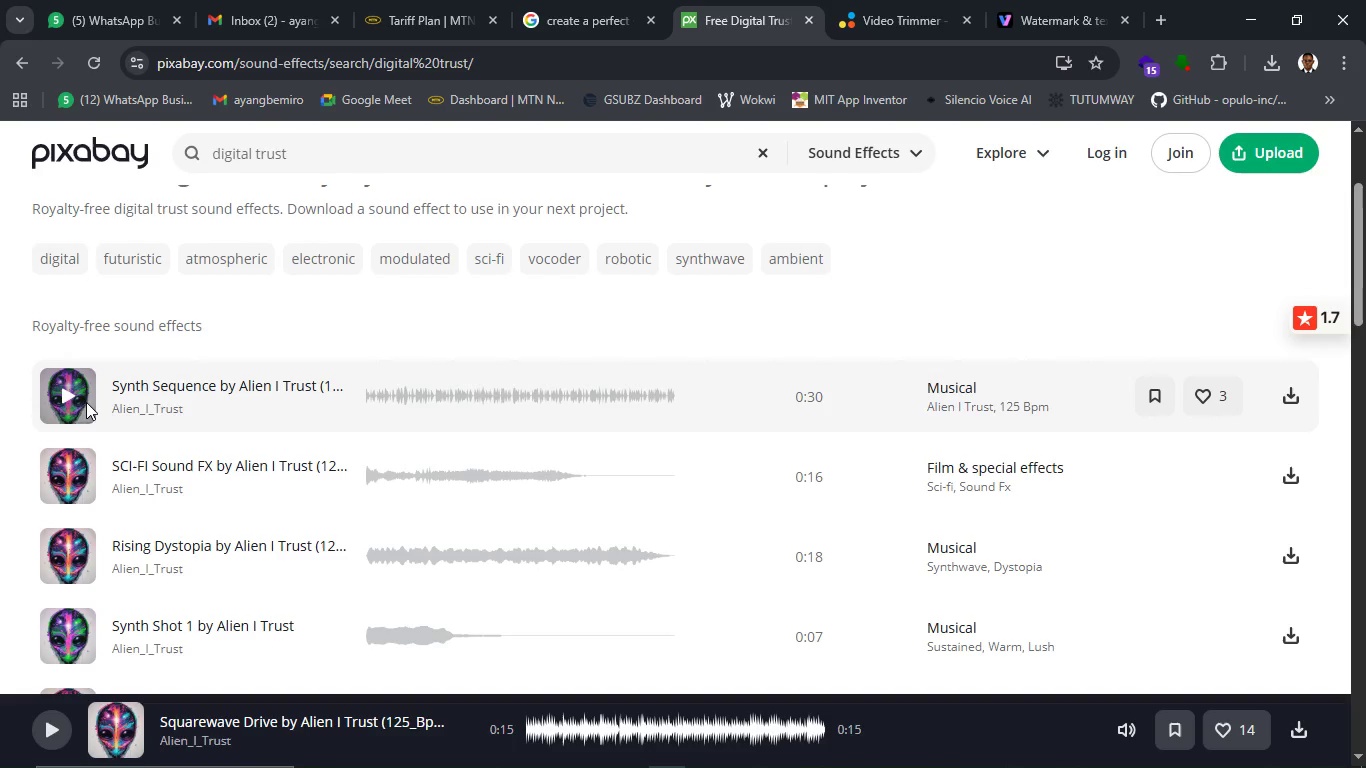 
left_click([55, 398])
 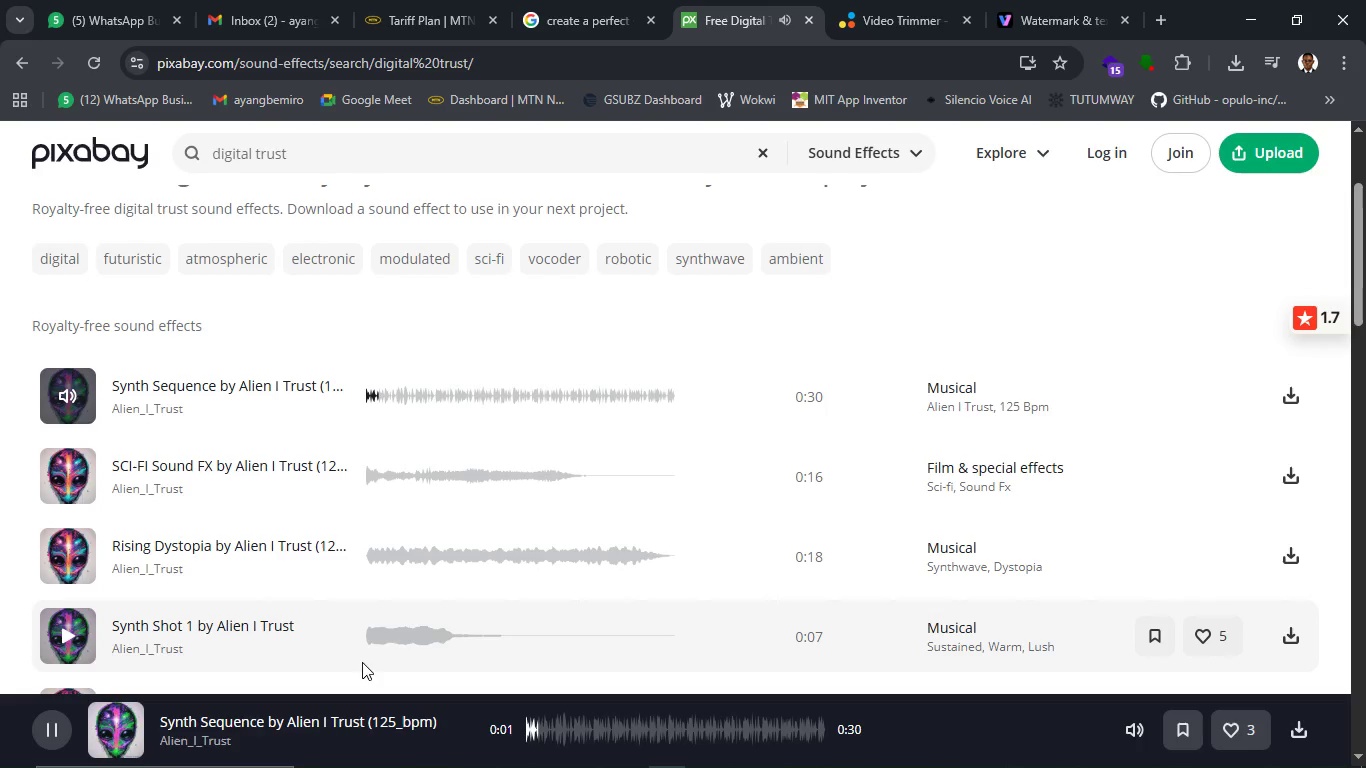 
scroll: coordinate [685, 537], scroll_direction: down, amount: 3.0
 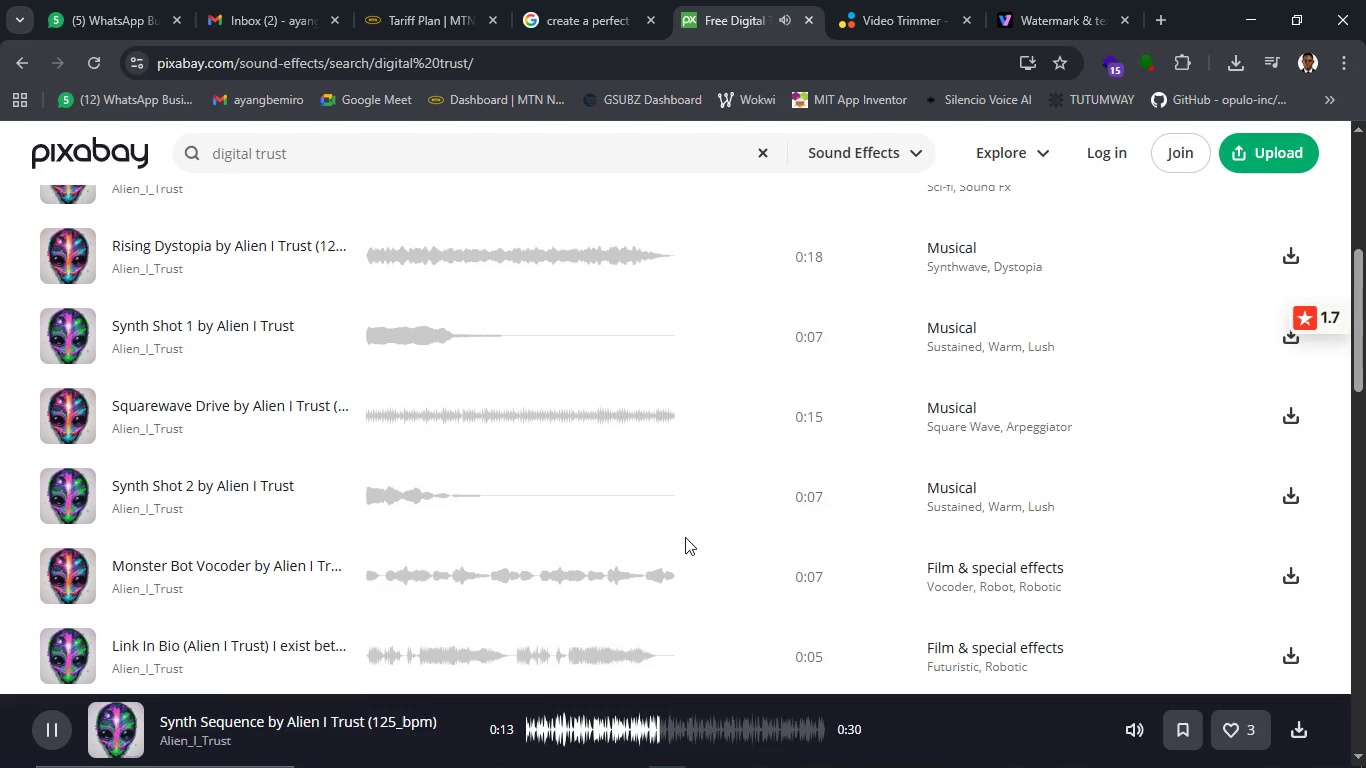 
wait(9.38)
 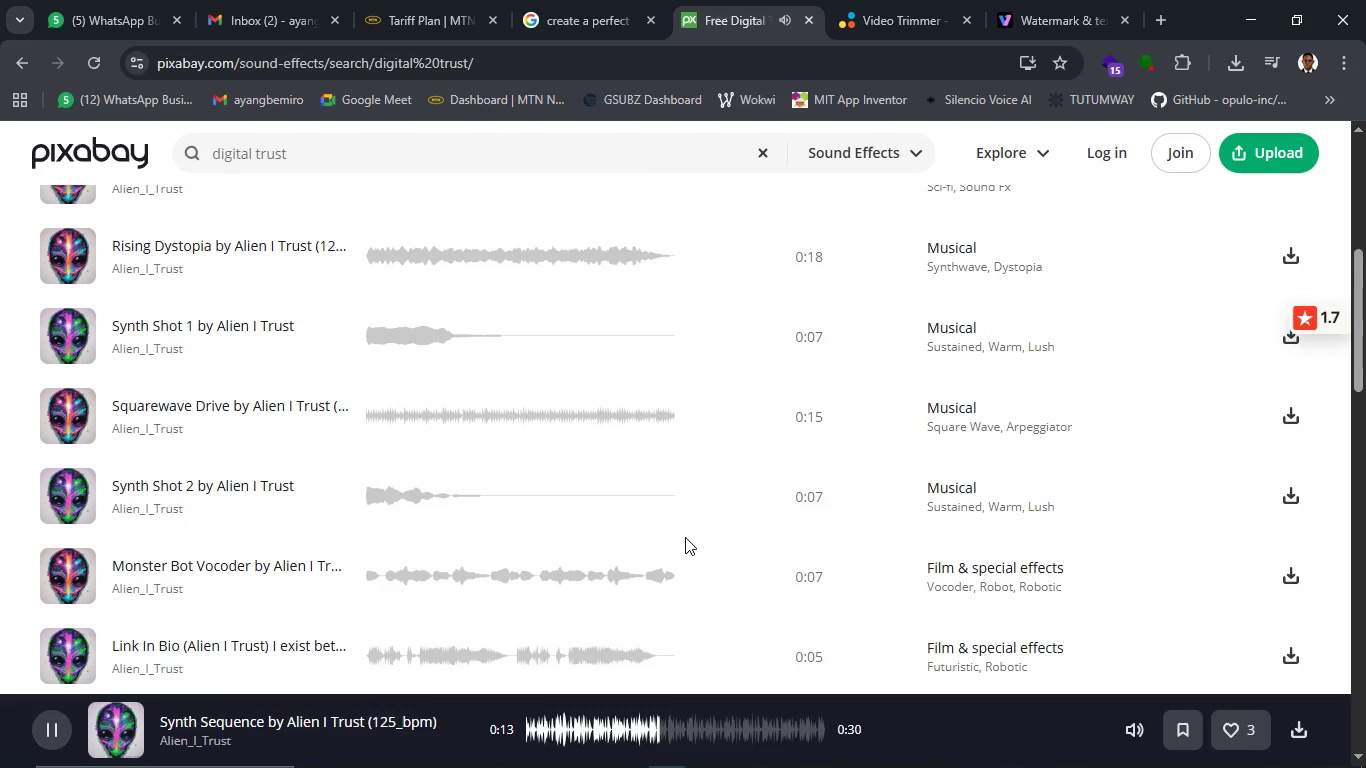 
scroll: coordinate [723, 496], scroll_direction: up, amount: 2.0
 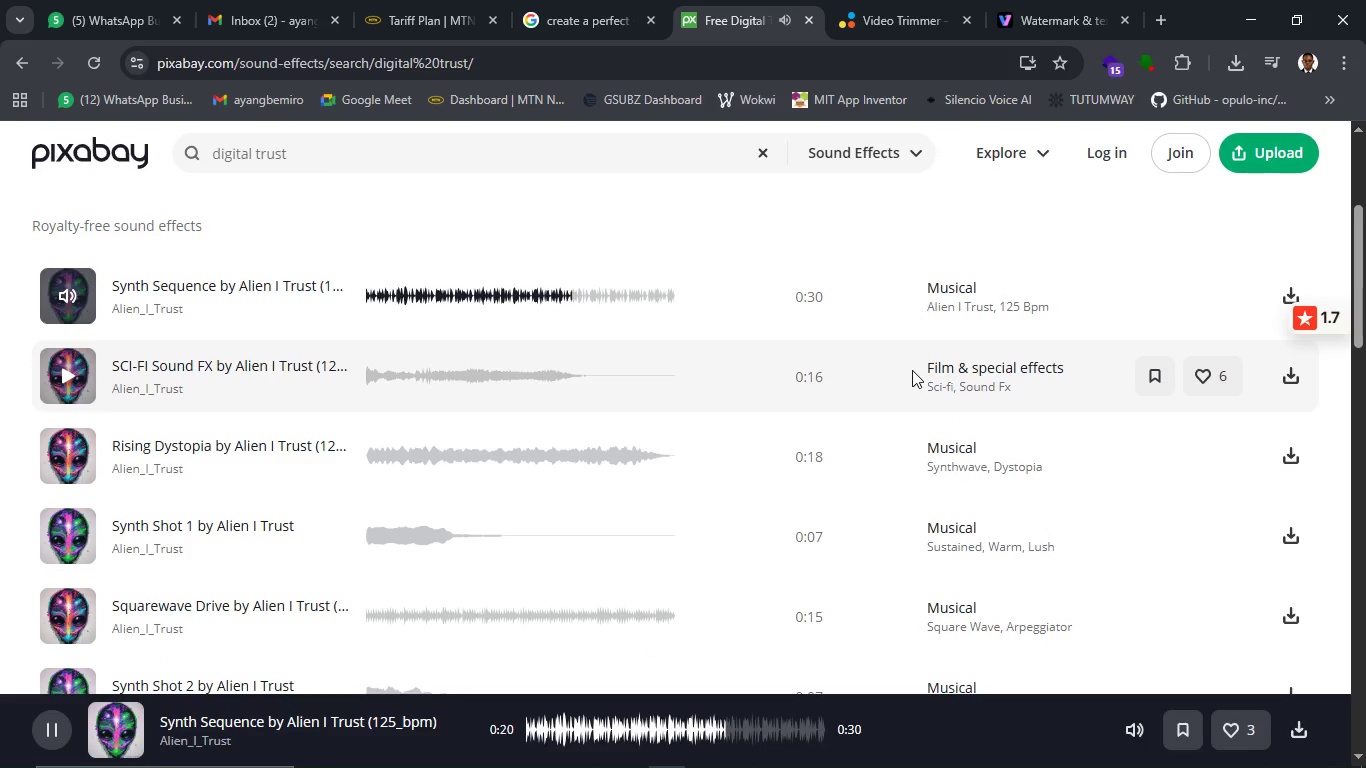 
scroll: coordinate [912, 370], scroll_direction: down, amount: 1.0
 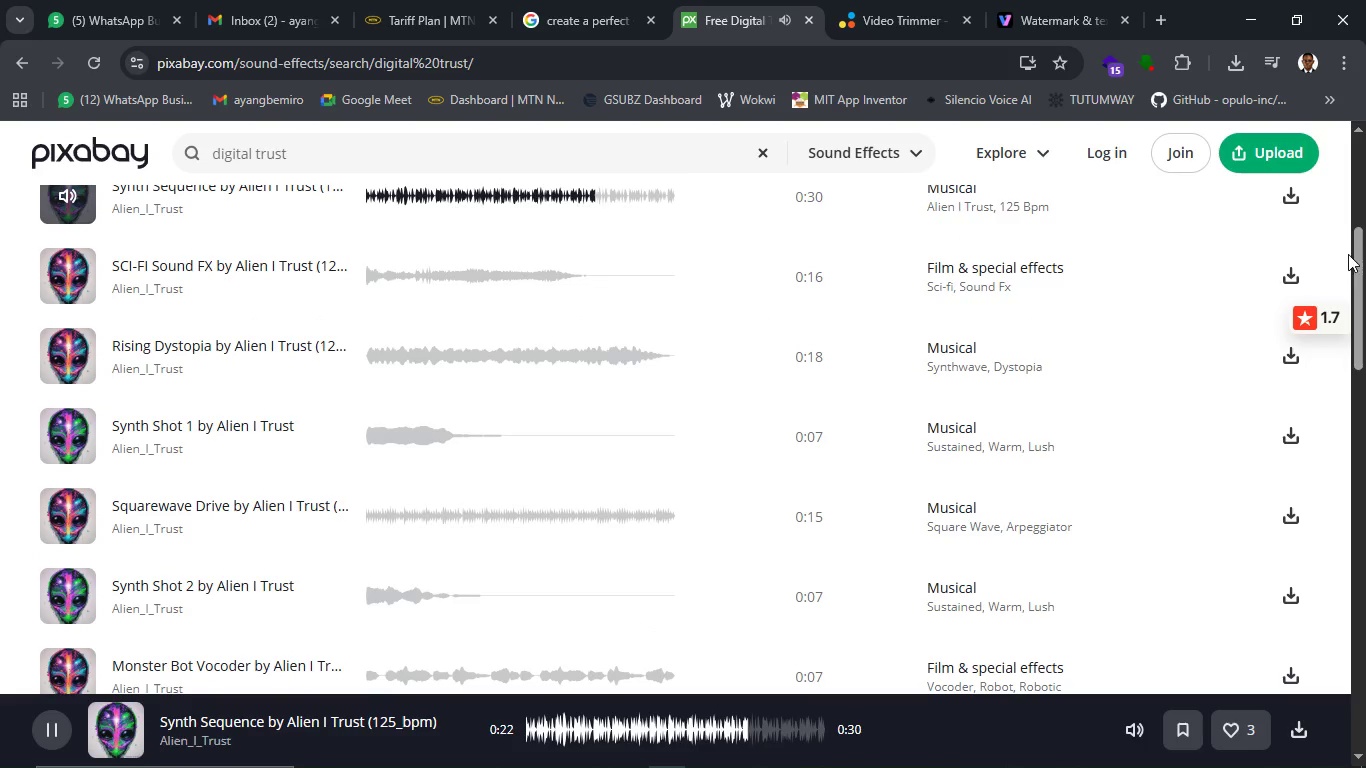 
mouse_move([1283, 235])
 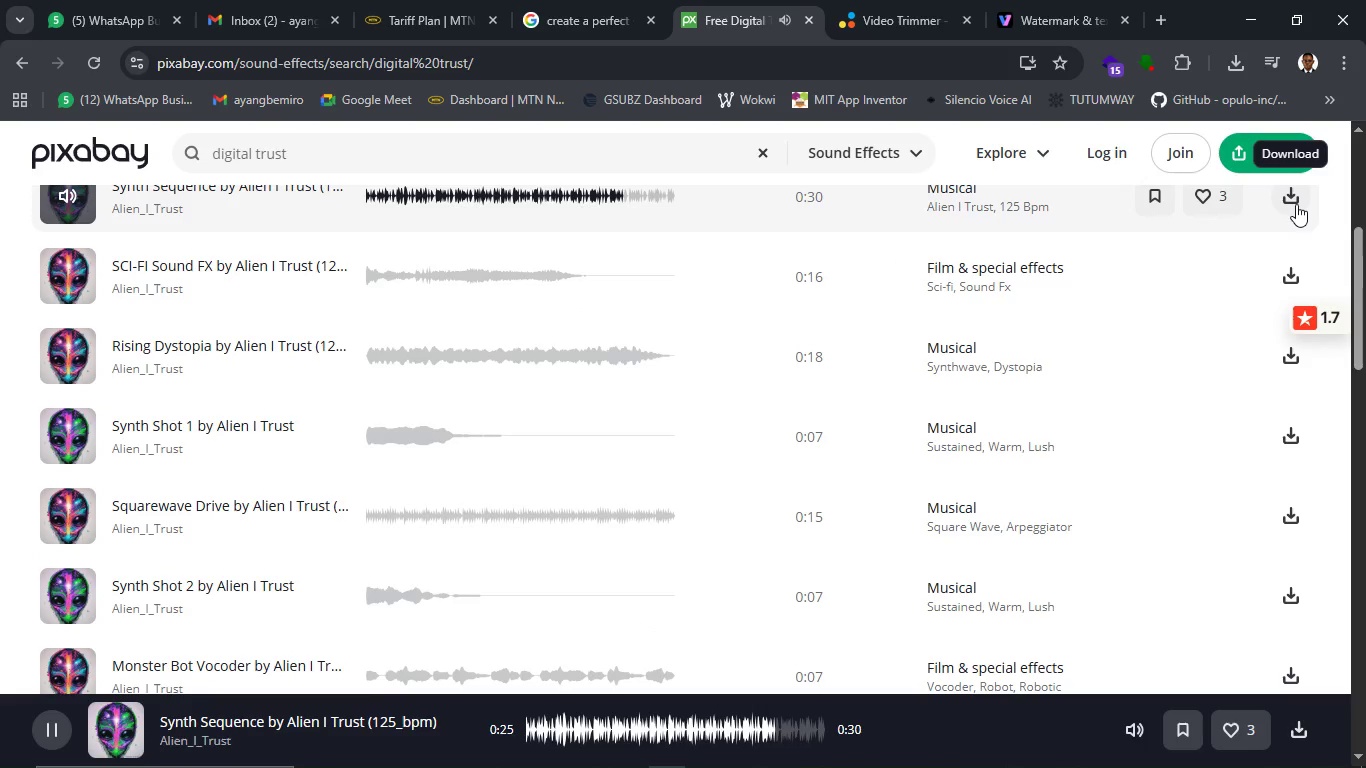 
left_click([1296, 204])
 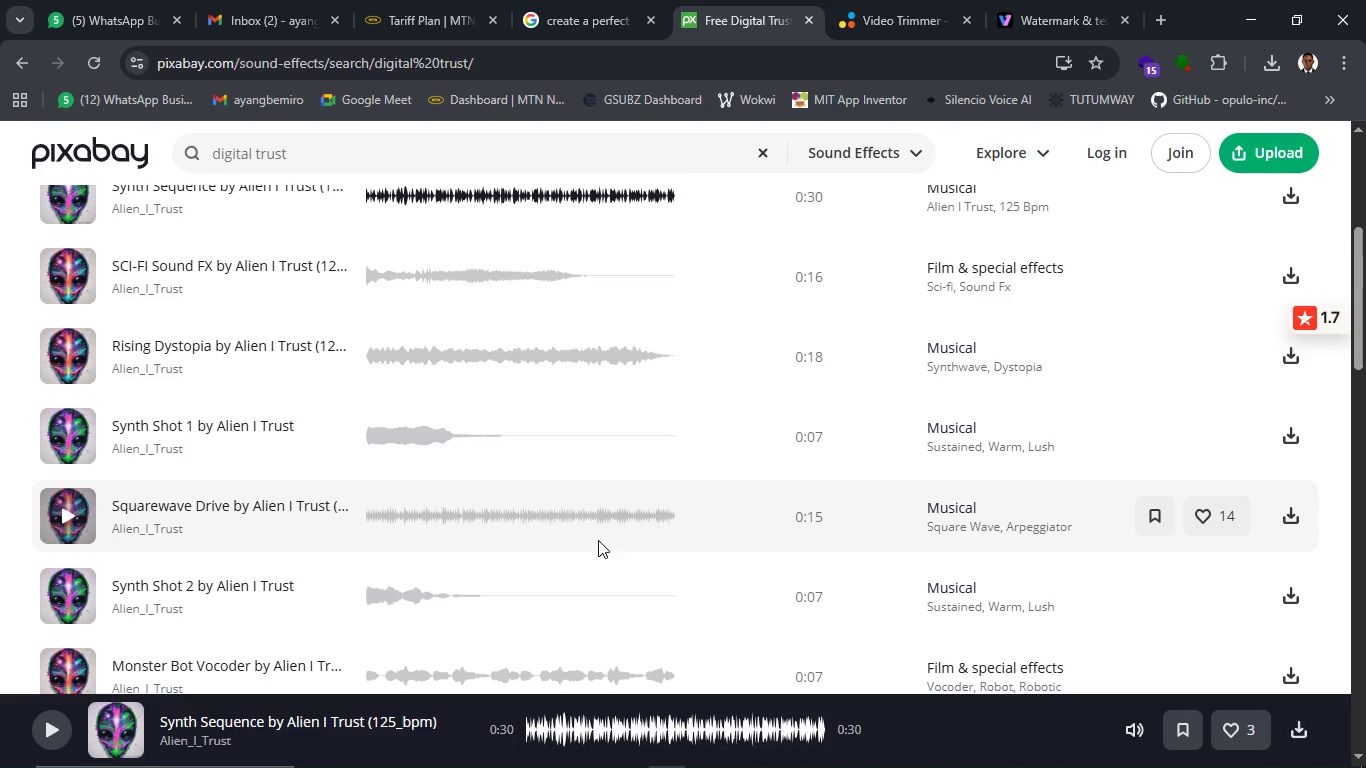 
wait(18.14)
 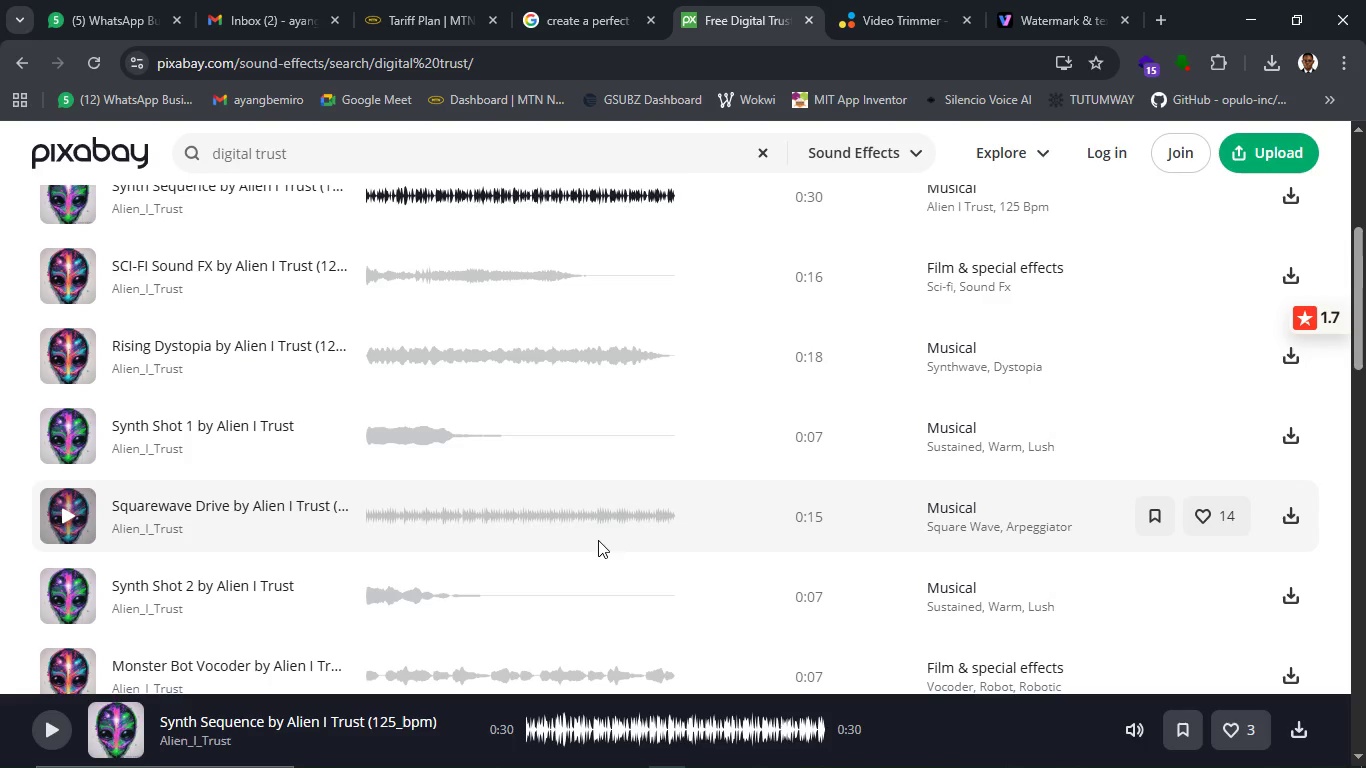 
left_click([535, 745])